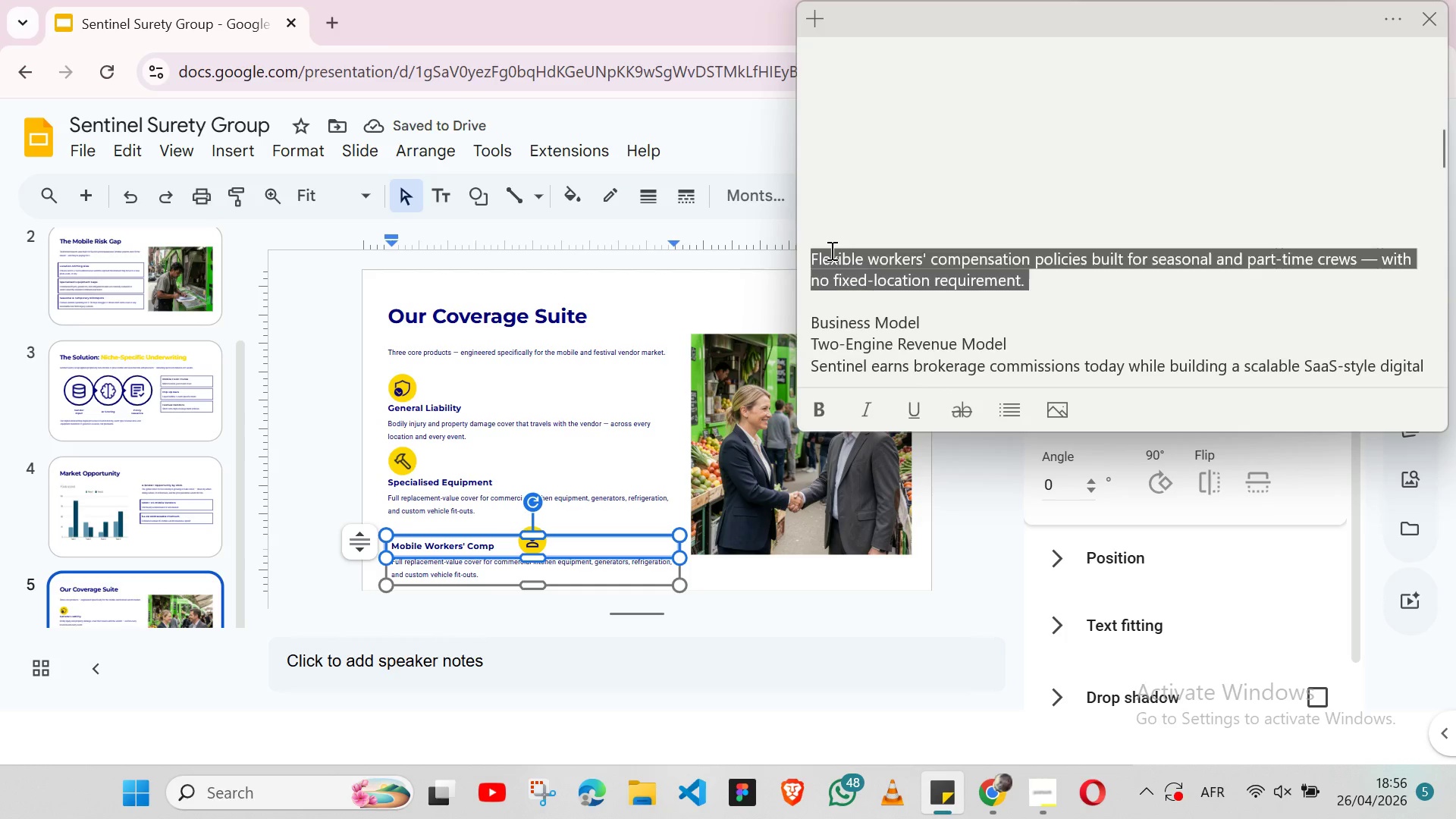 
triple_click([830, 250])
 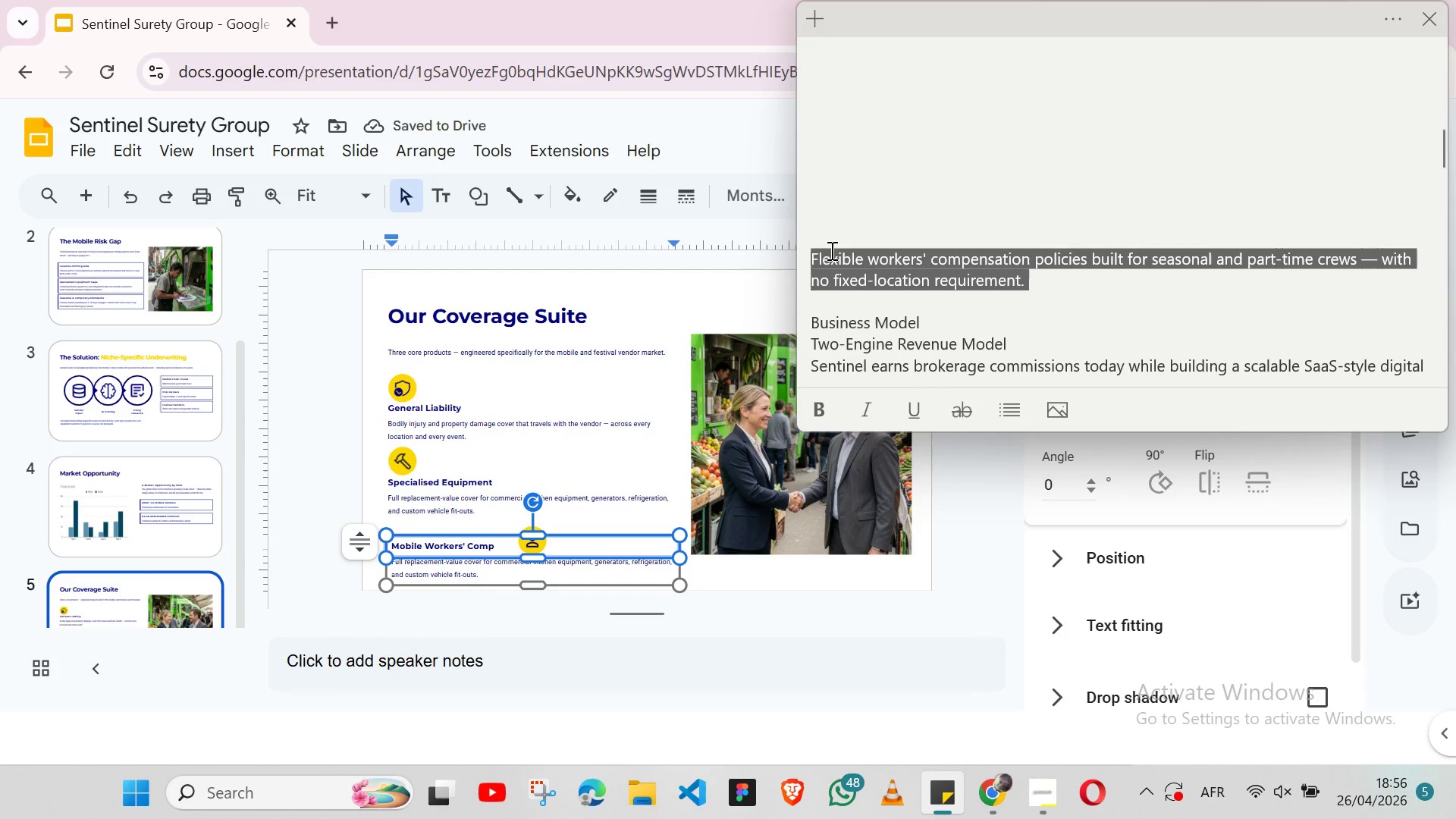 
key(Shift+ArrowLeft)
 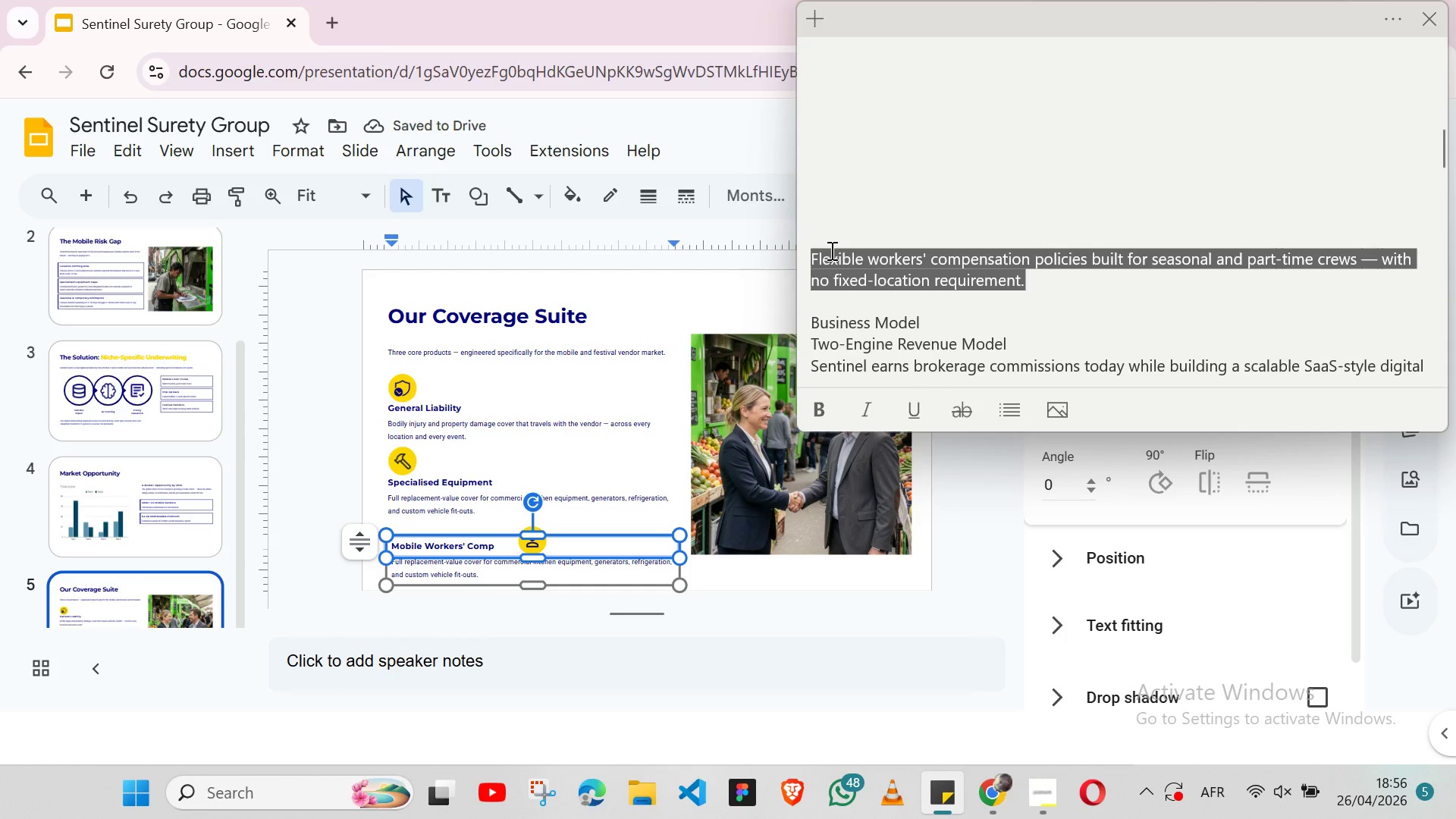 
key(Control+X)
 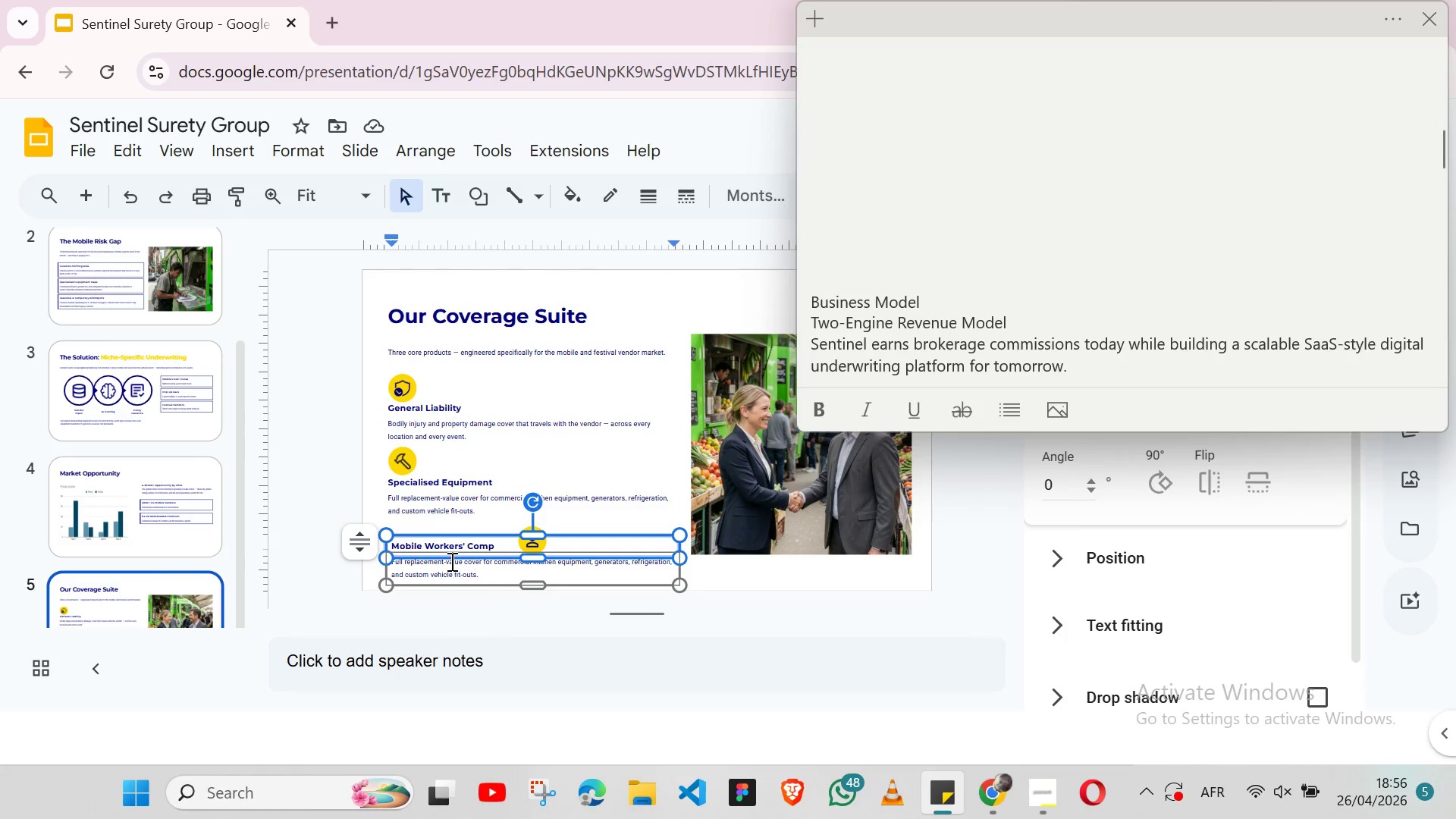 
double_click([450, 561])
 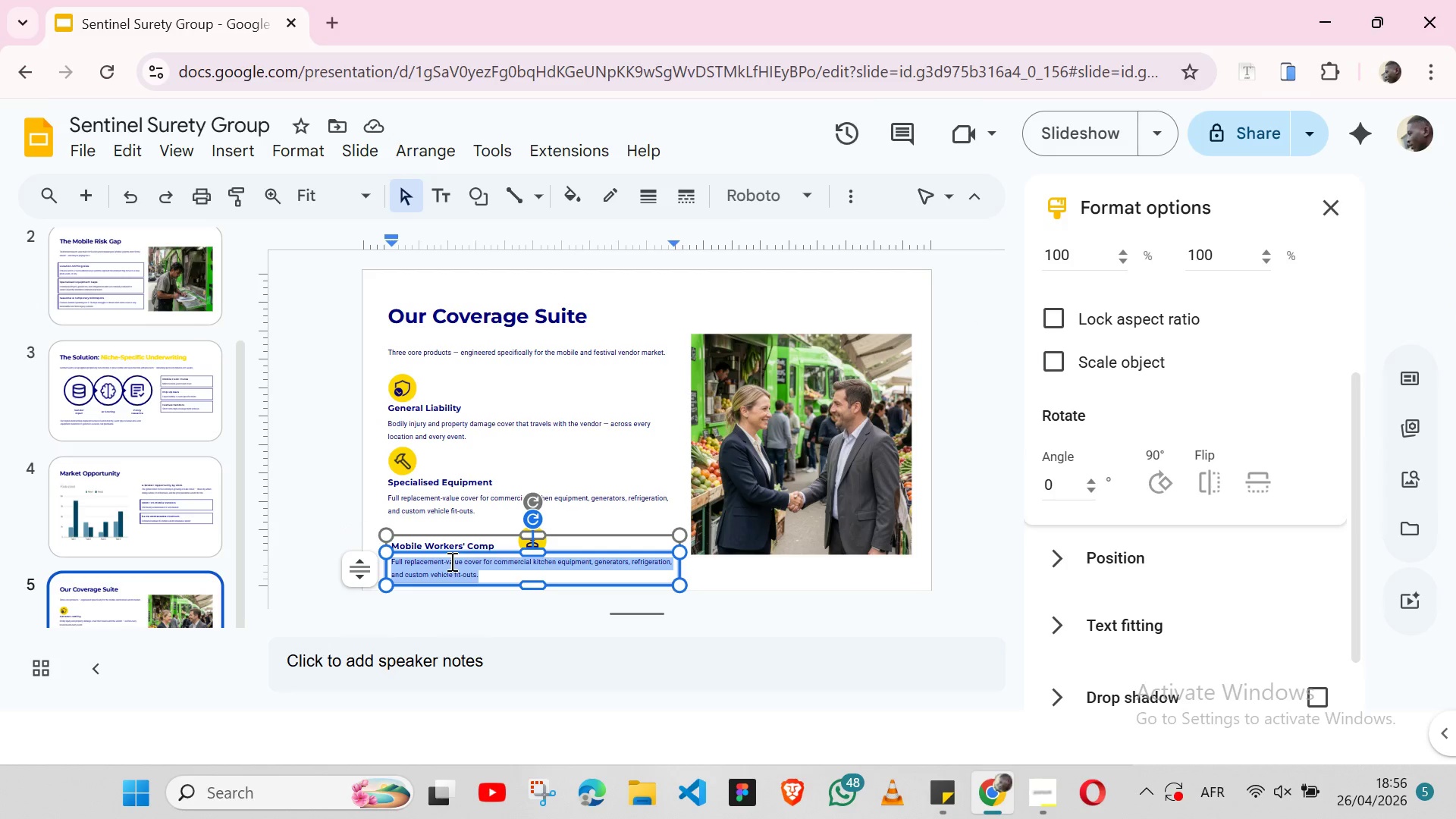 
triple_click([450, 561])
 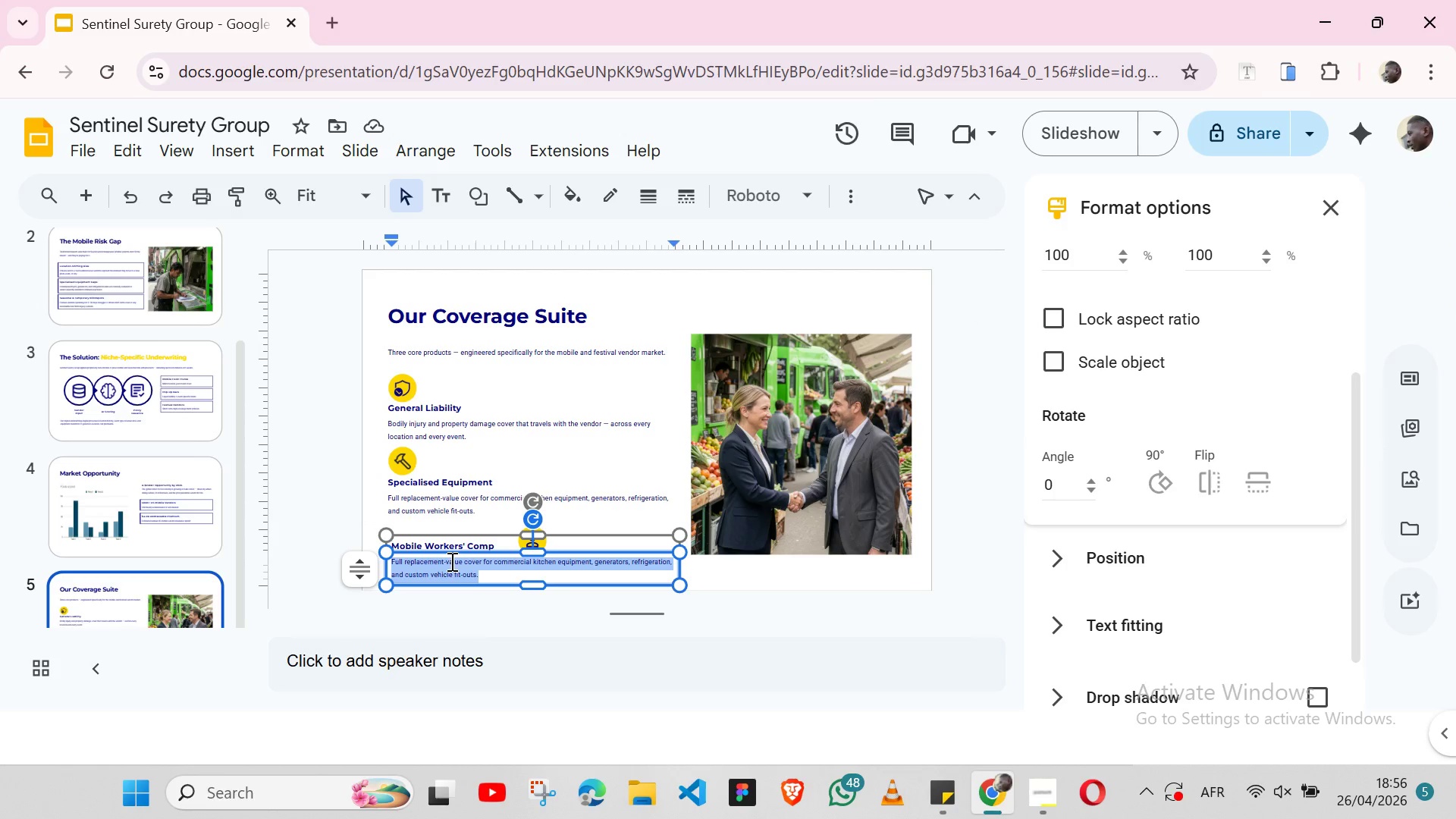 
key(Control+V)
 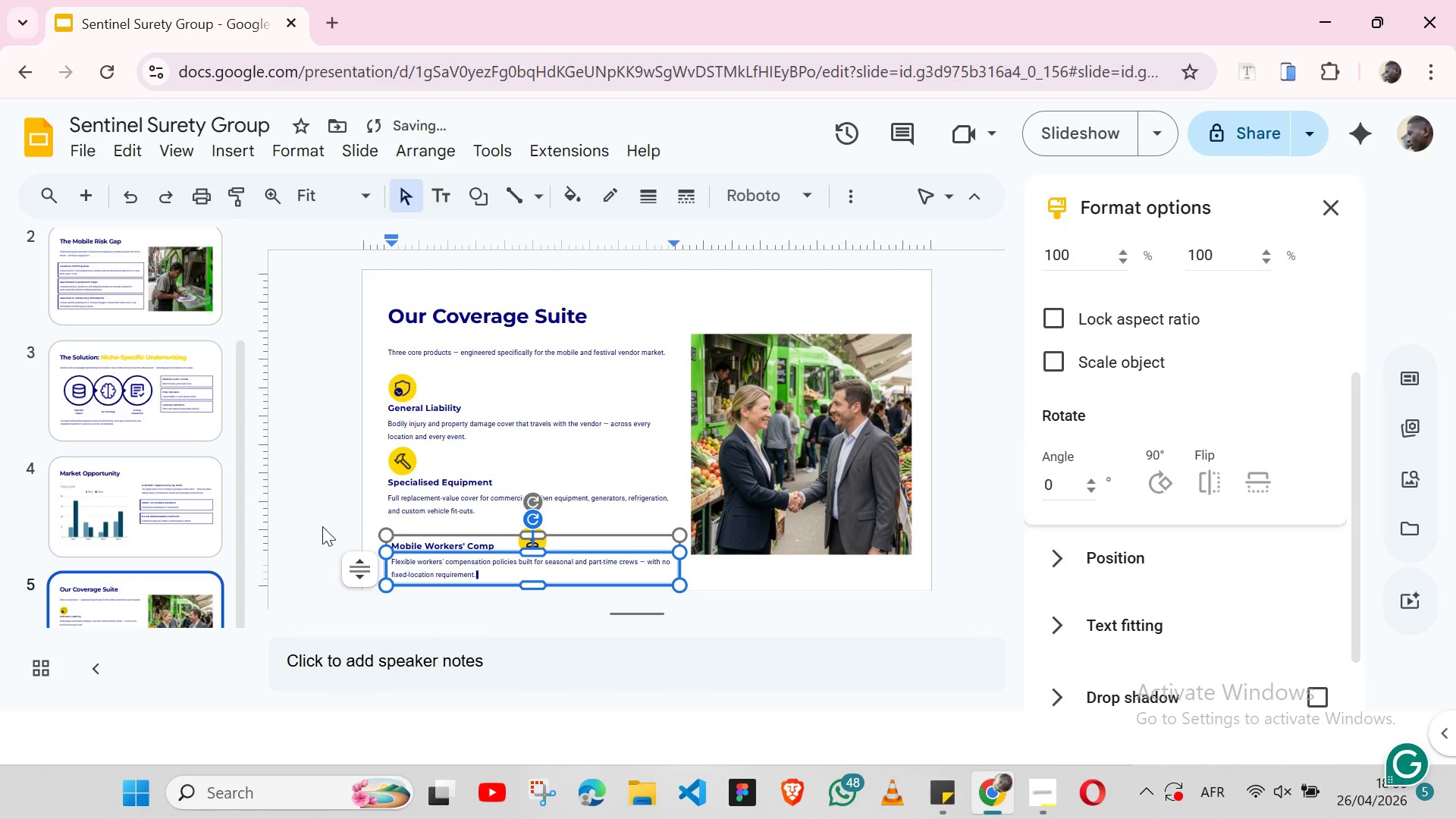 
left_click([322, 526])
 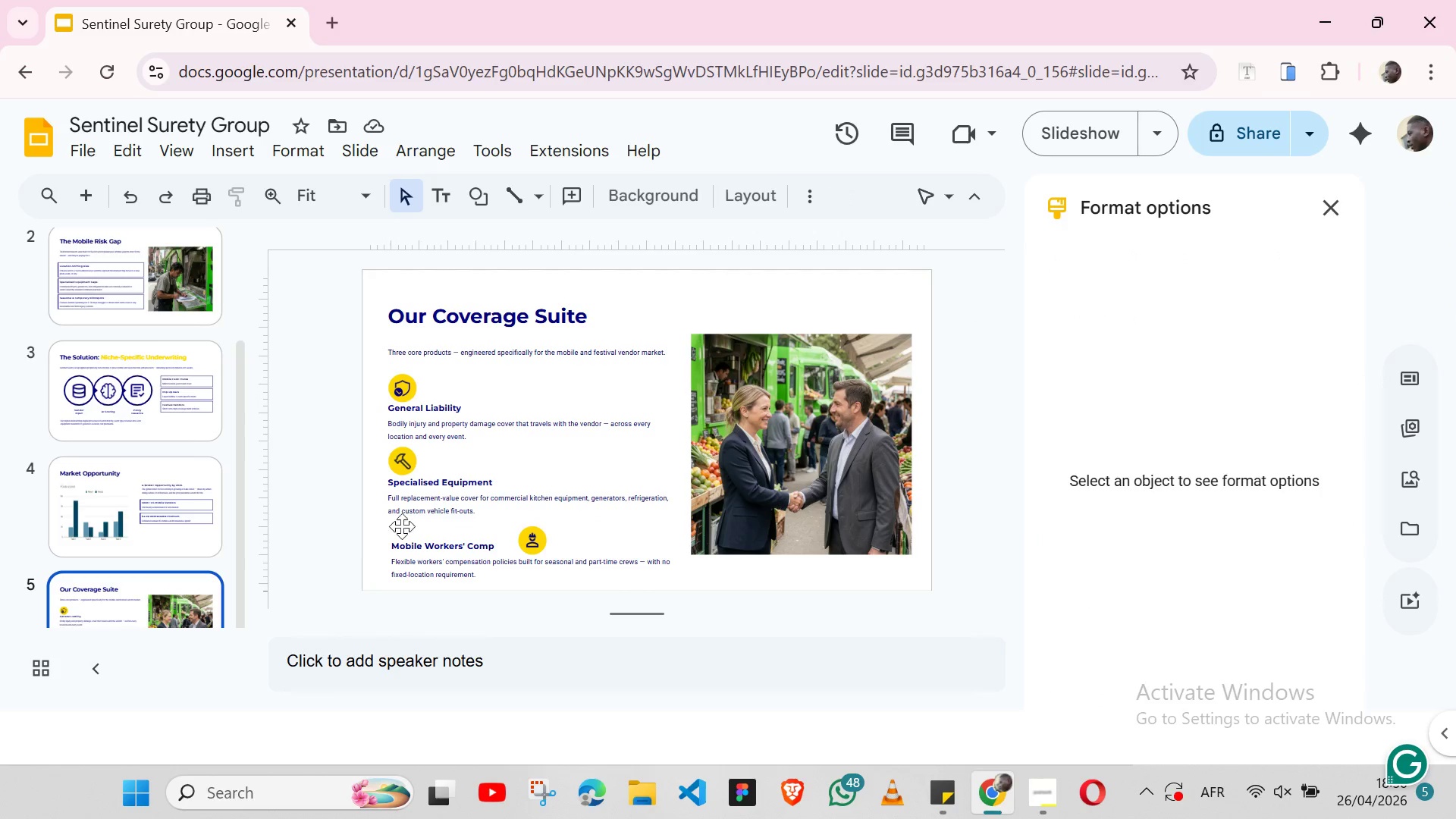 
wait(6.23)
 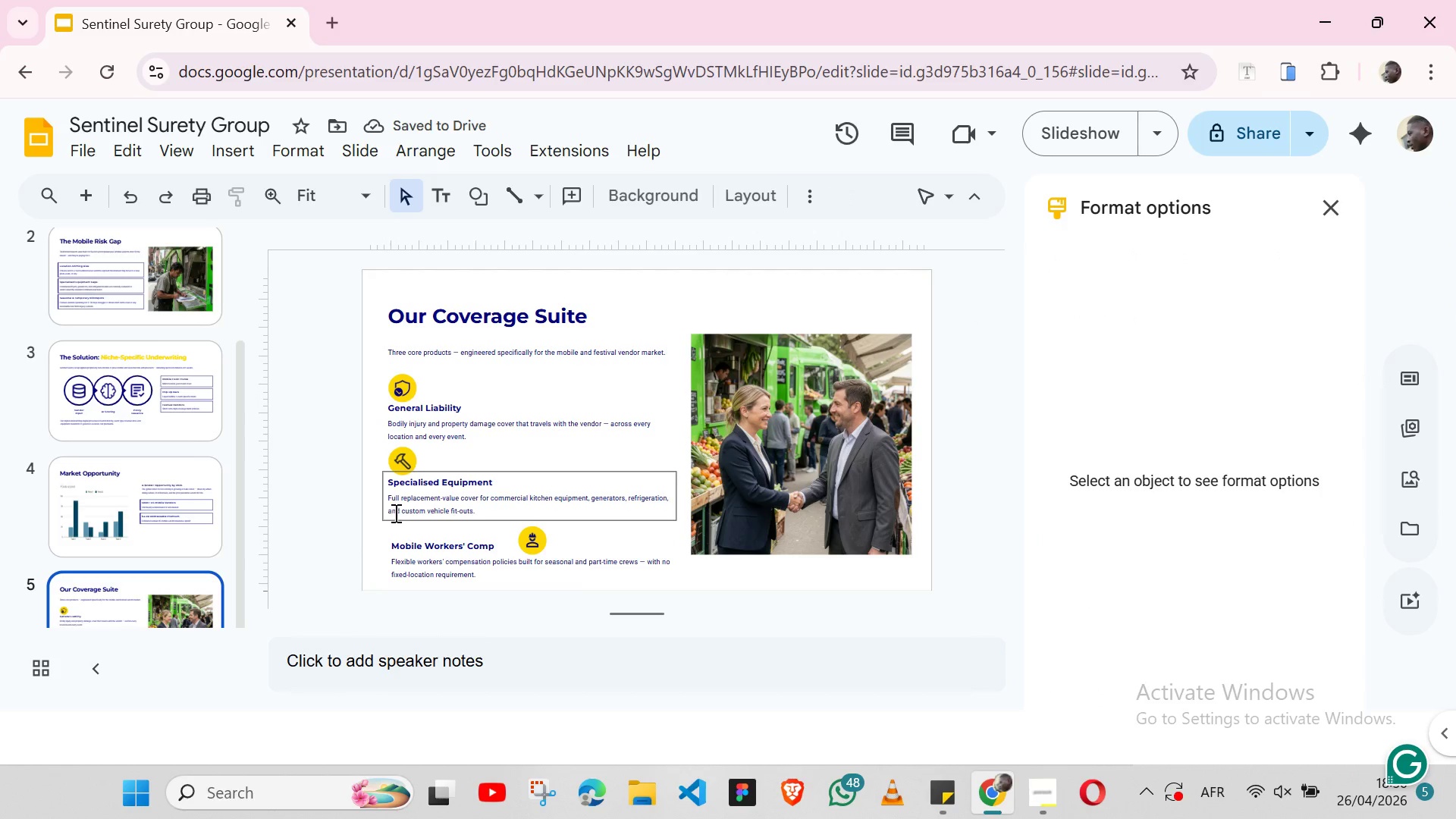 
left_click([513, 375])
 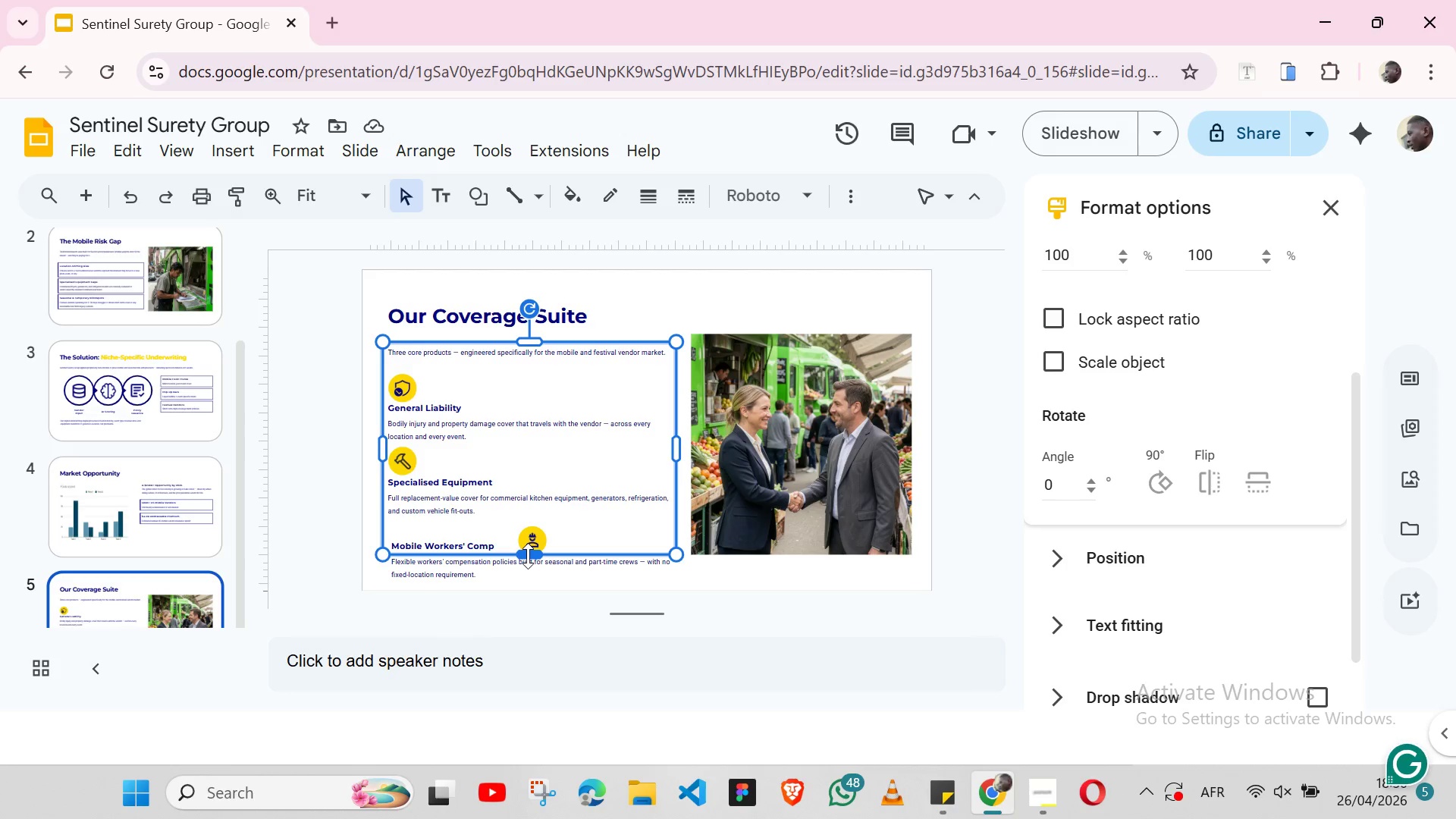 
left_click_drag(start_coordinate=[528, 556], to_coordinate=[531, 585])
 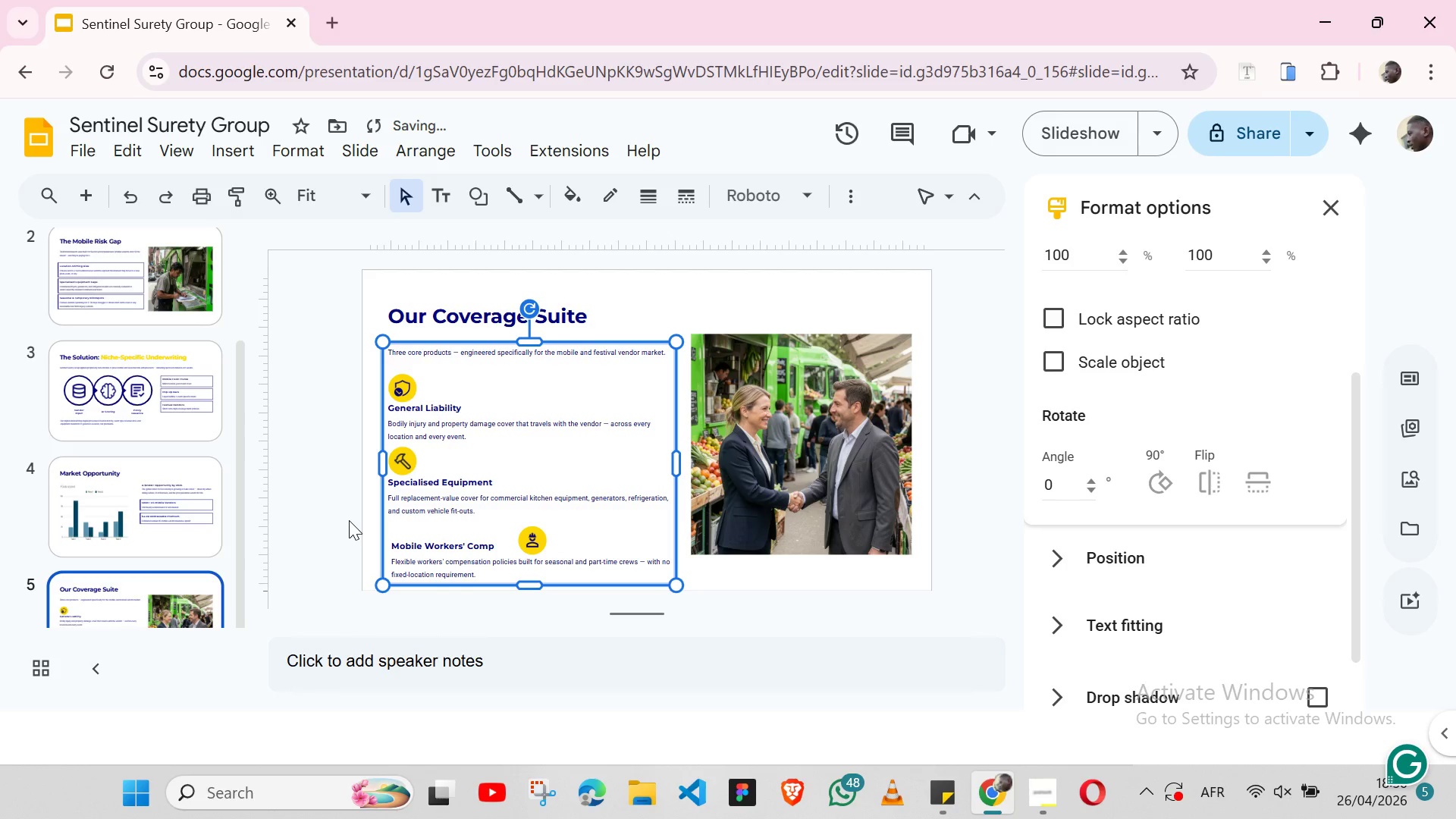 
left_click([349, 520])
 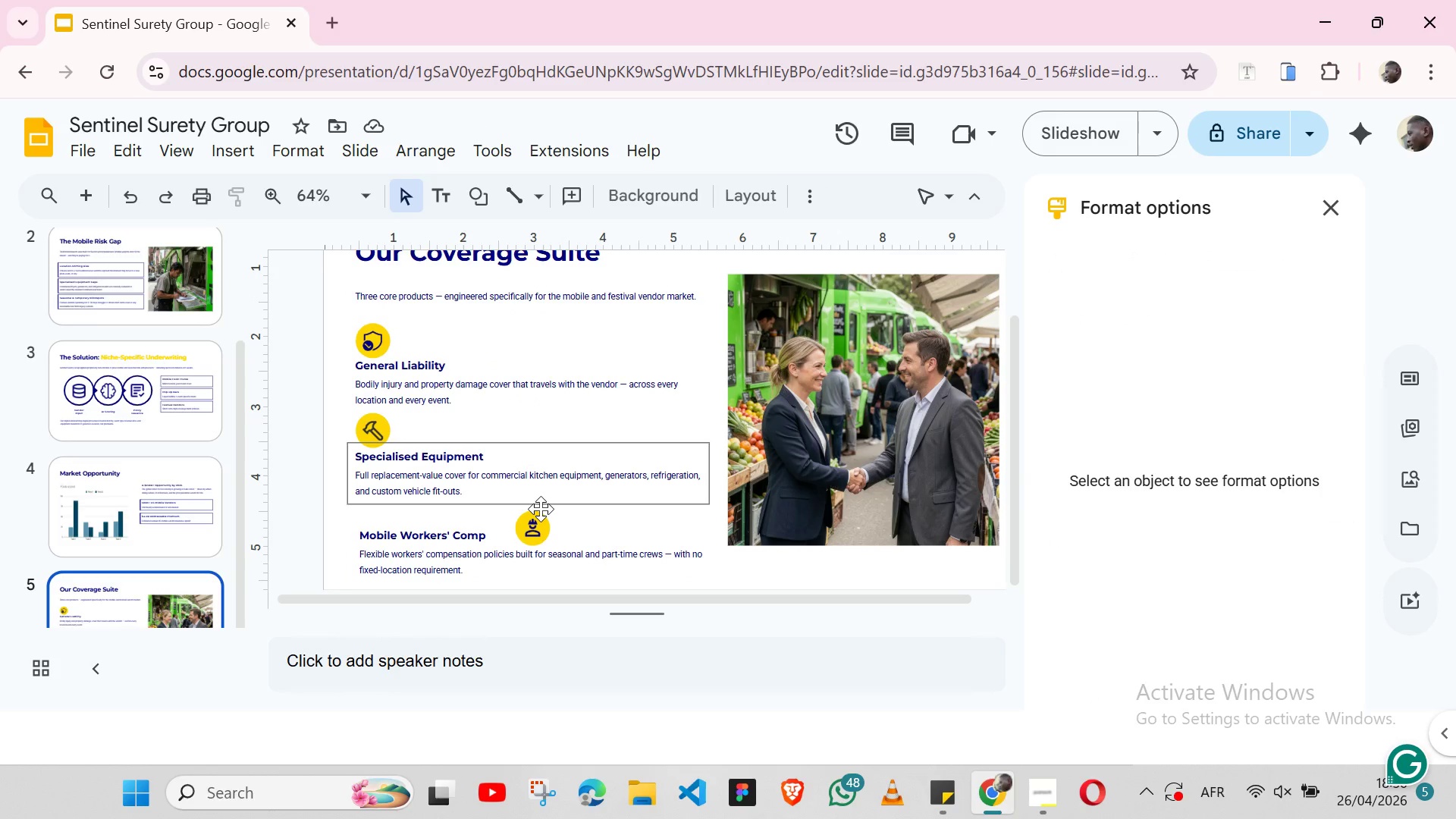 
wait(7.22)
 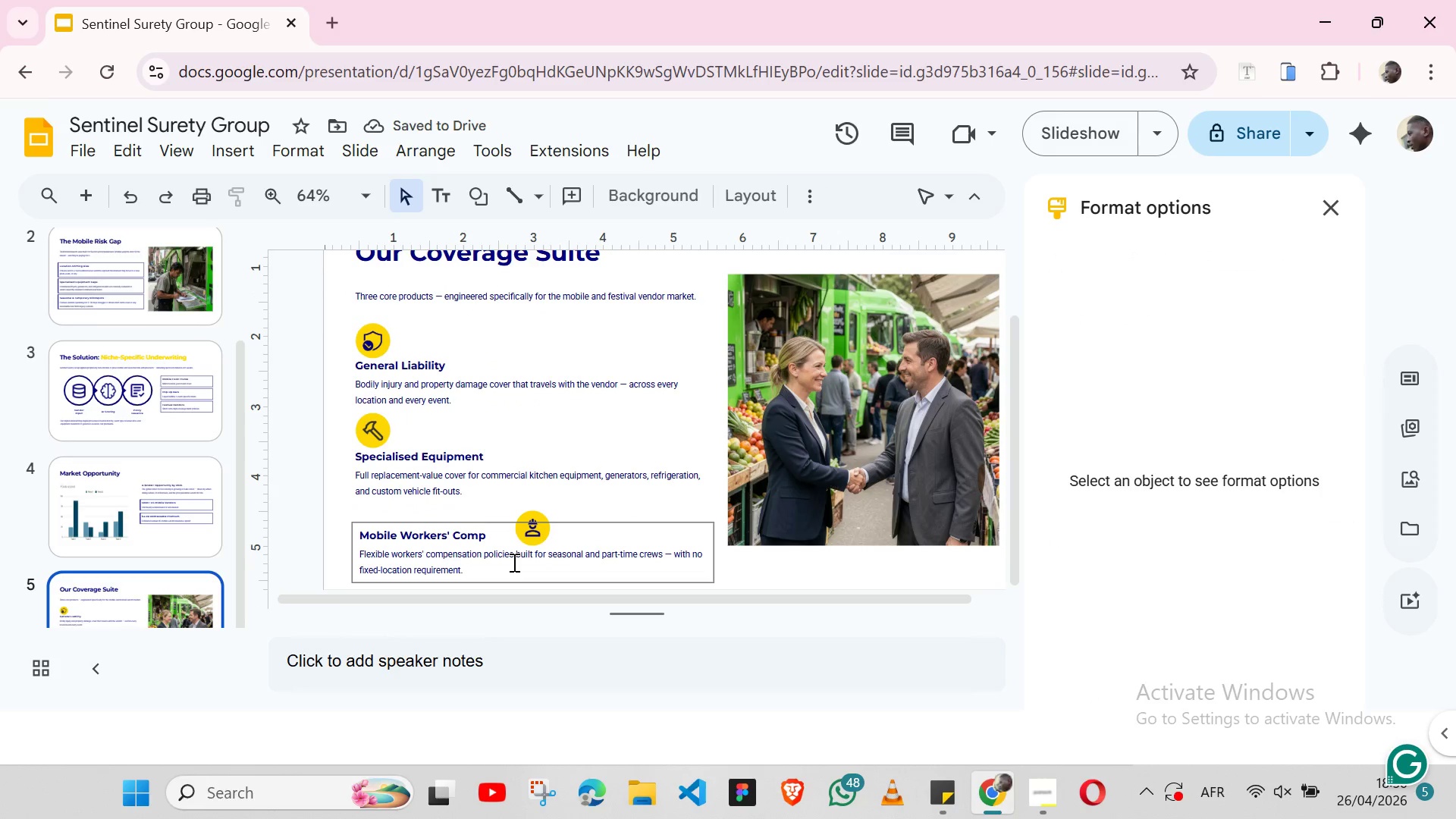 
left_click([541, 513])
 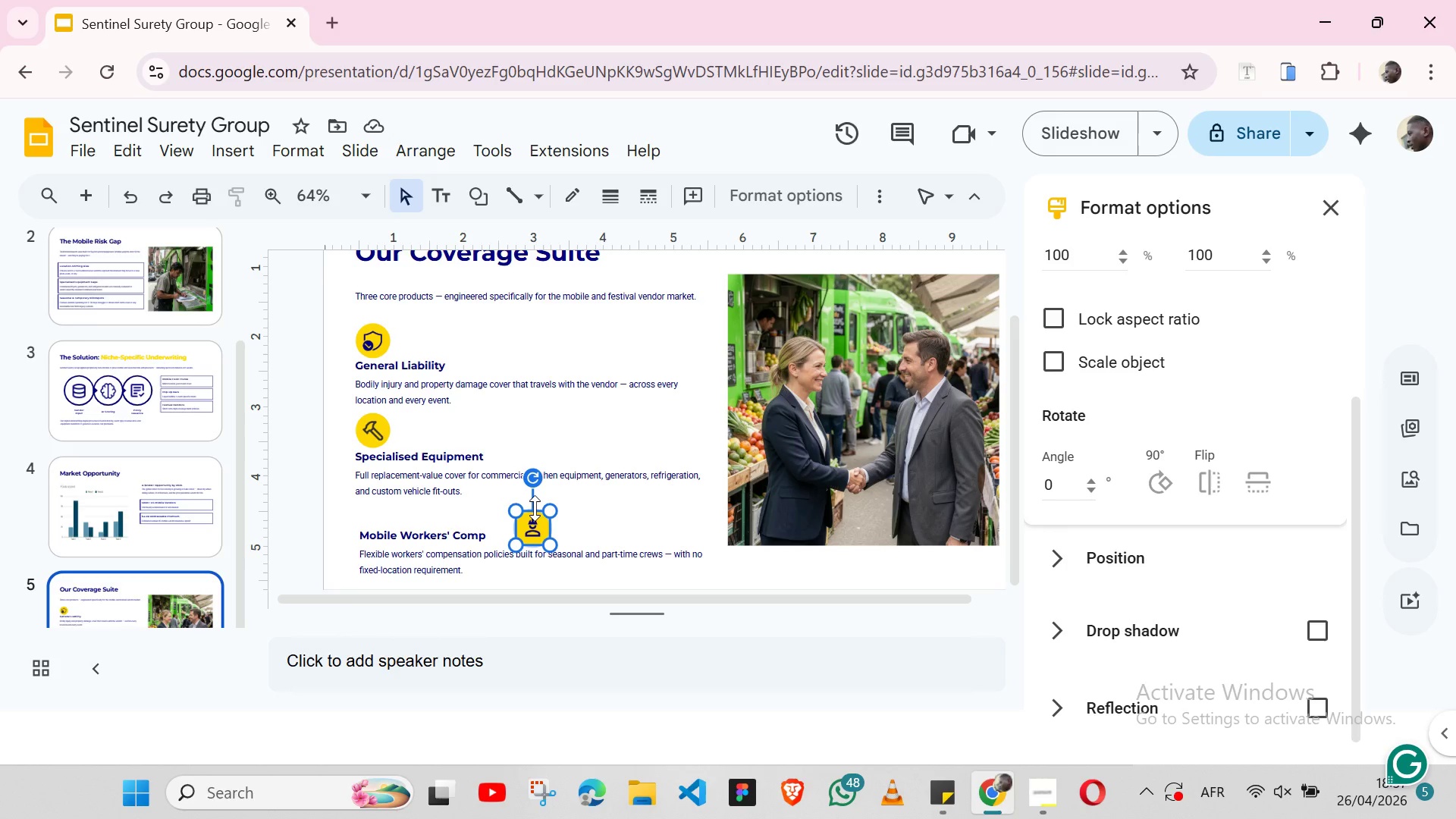 
wait(5.66)
 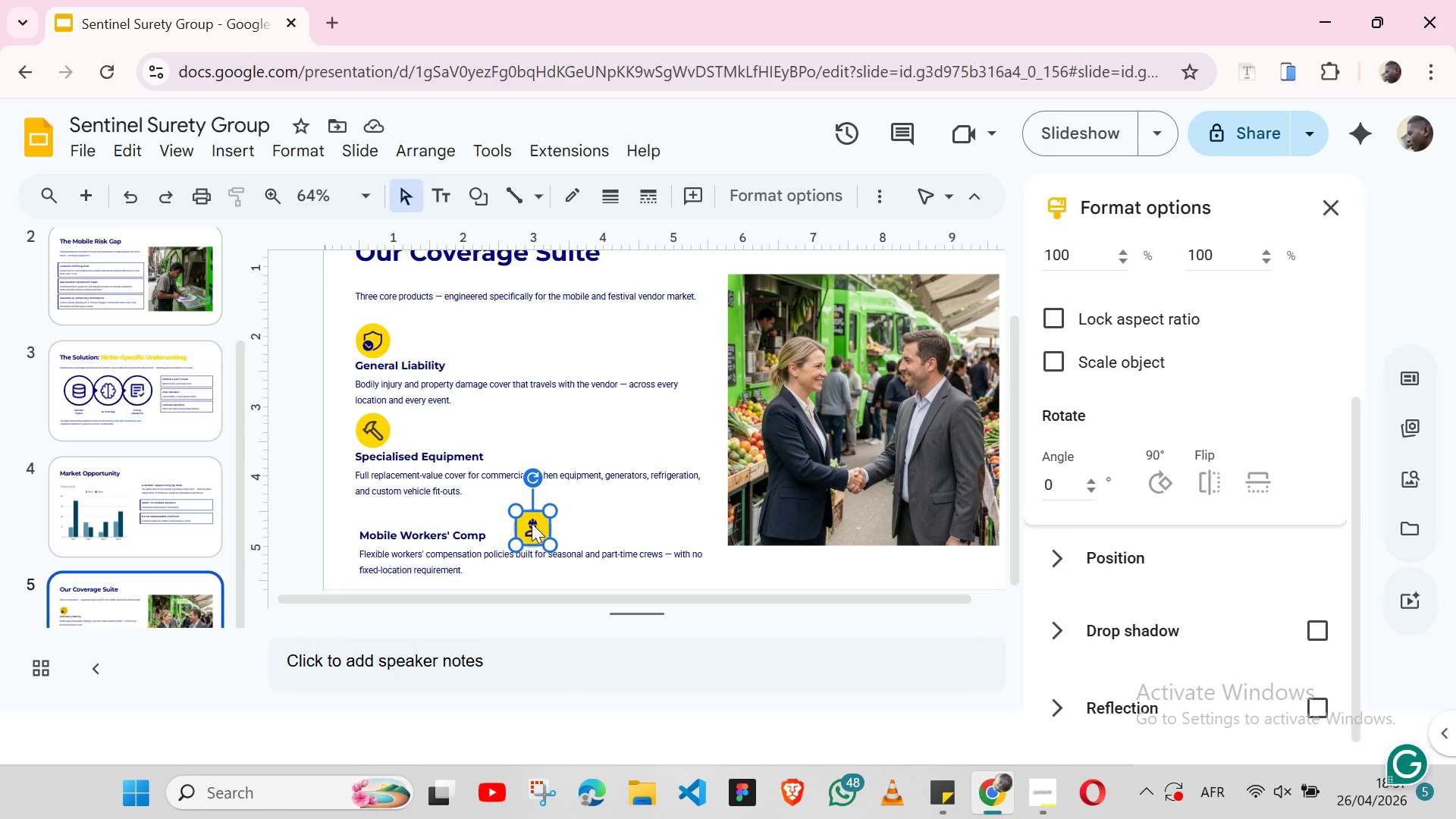 
key(Shift+ArrowUp)
 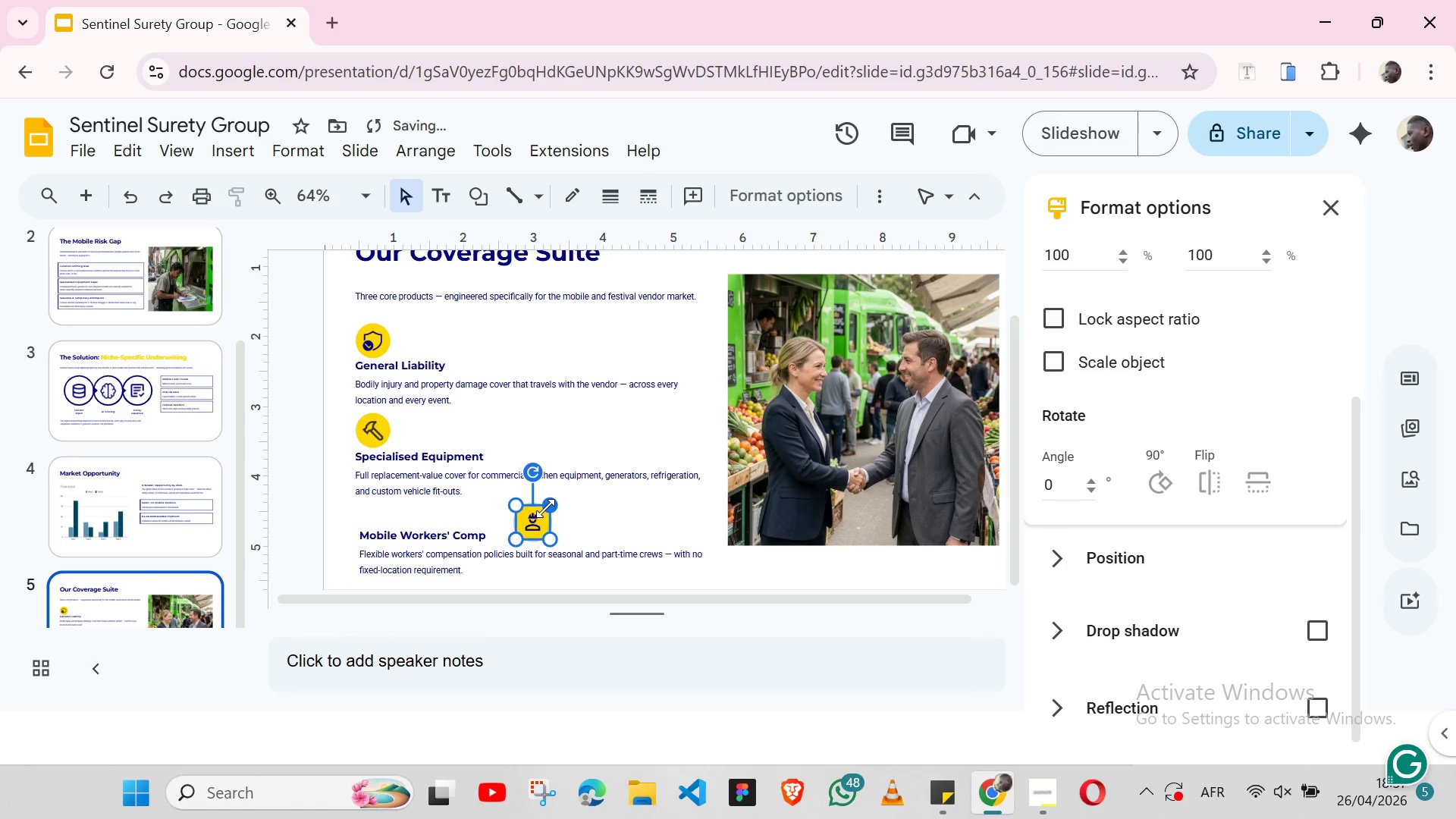 
key(Shift+ArrowUp)
 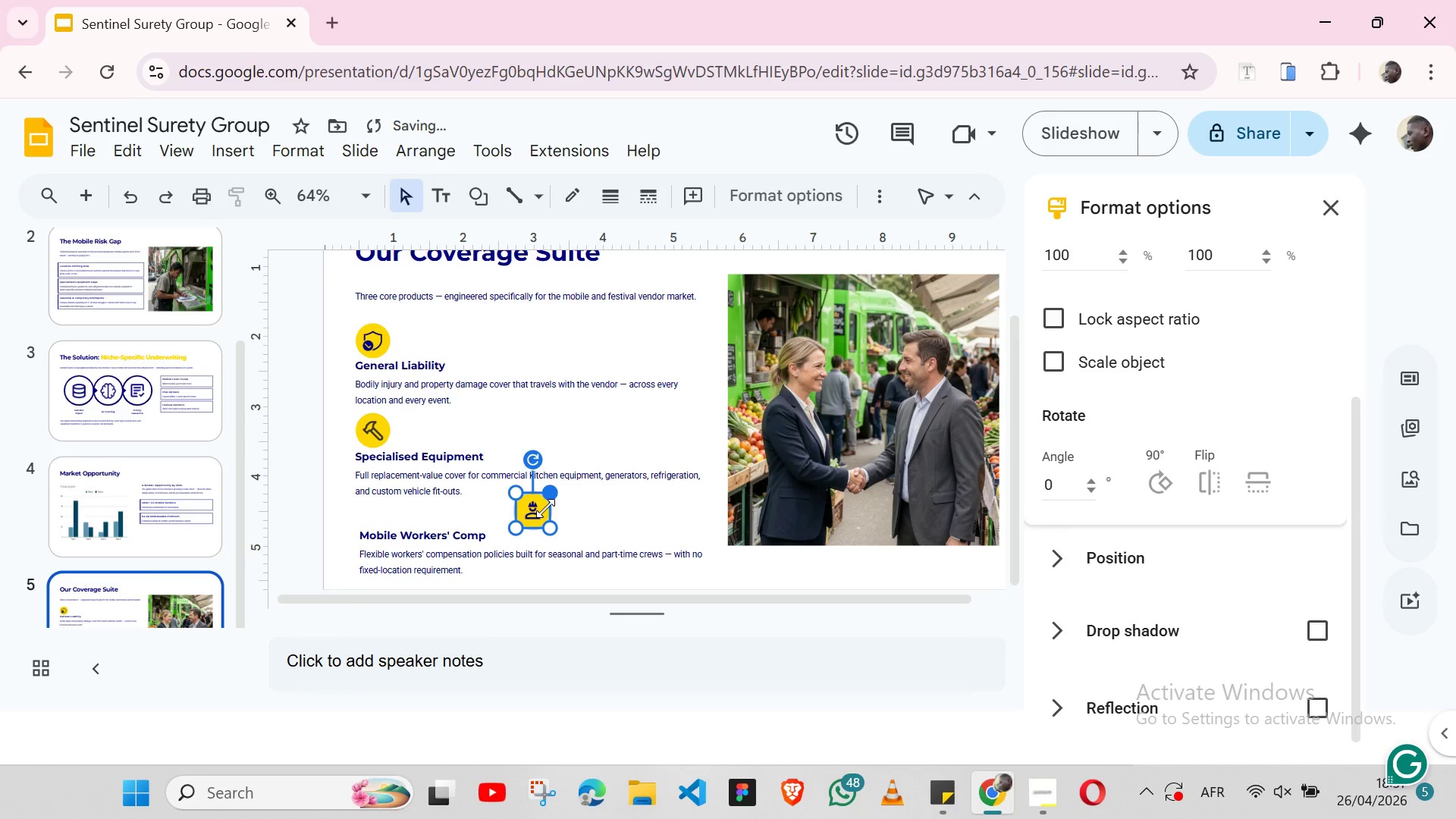 
key(Shift+ArrowUp)
 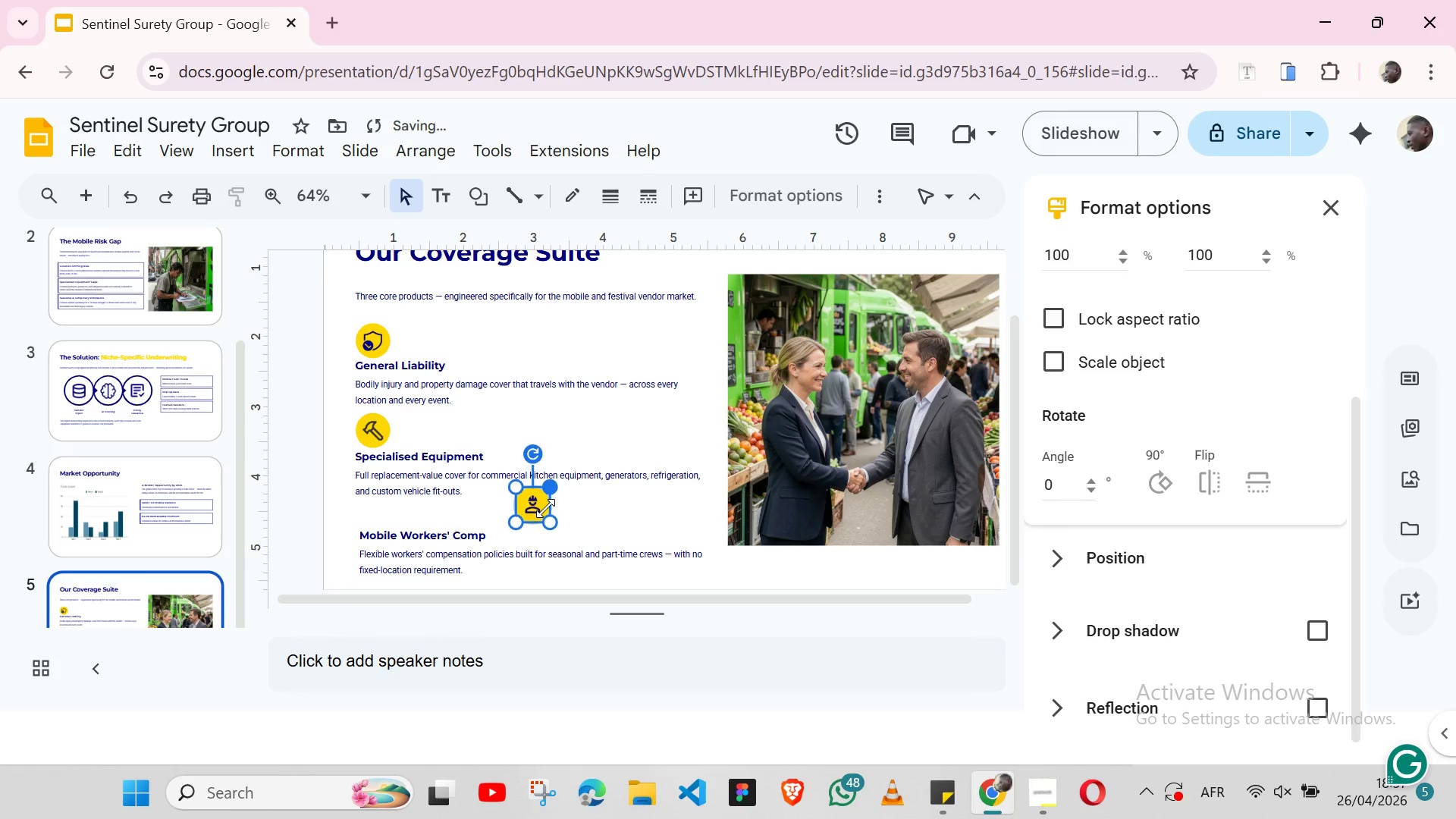 
key(Shift+ArrowUp)
 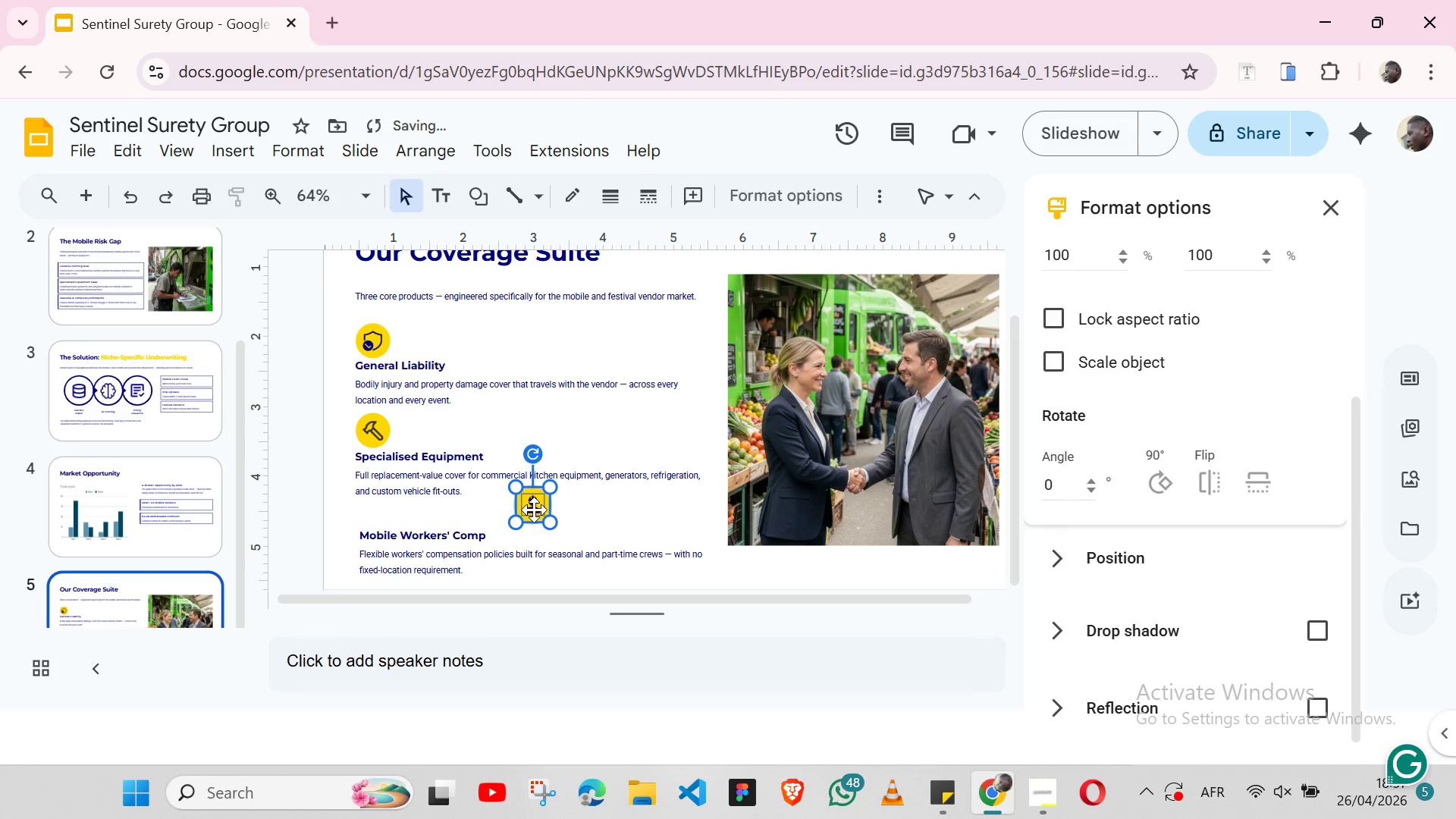 
left_click_drag(start_coordinate=[534, 510], to_coordinate=[375, 512])
 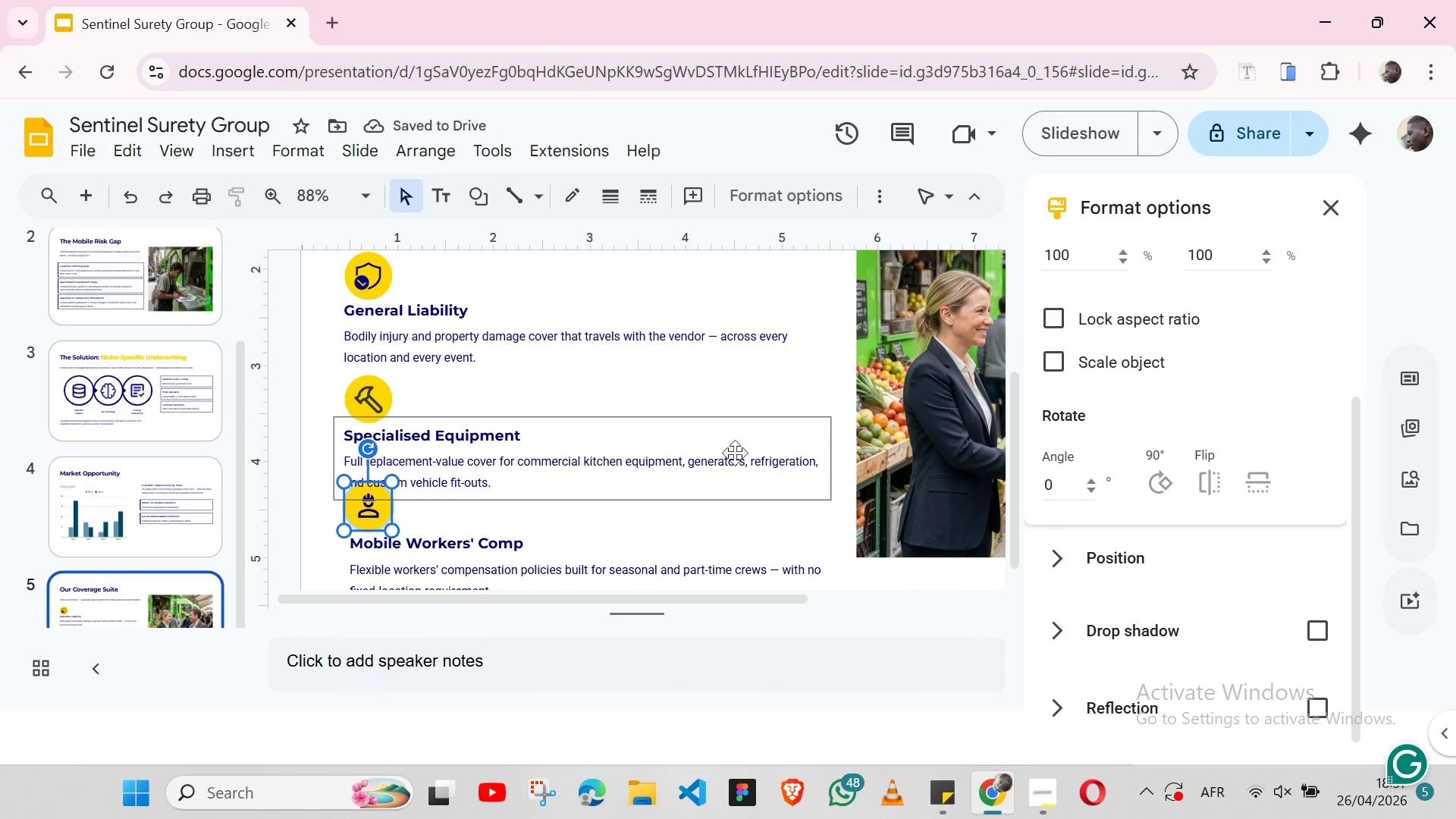 
wait(6.01)
 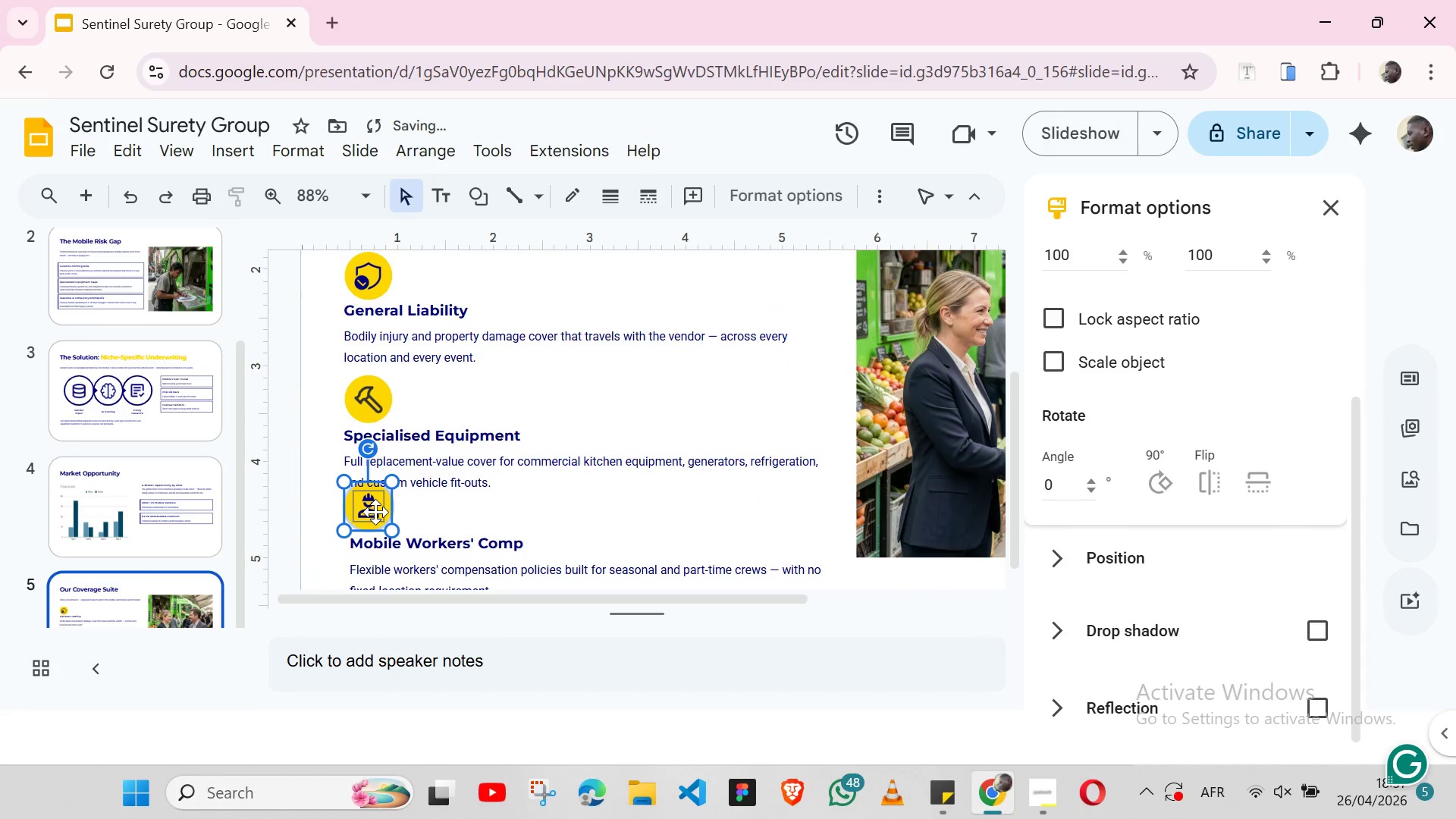 
left_click([839, 412])
 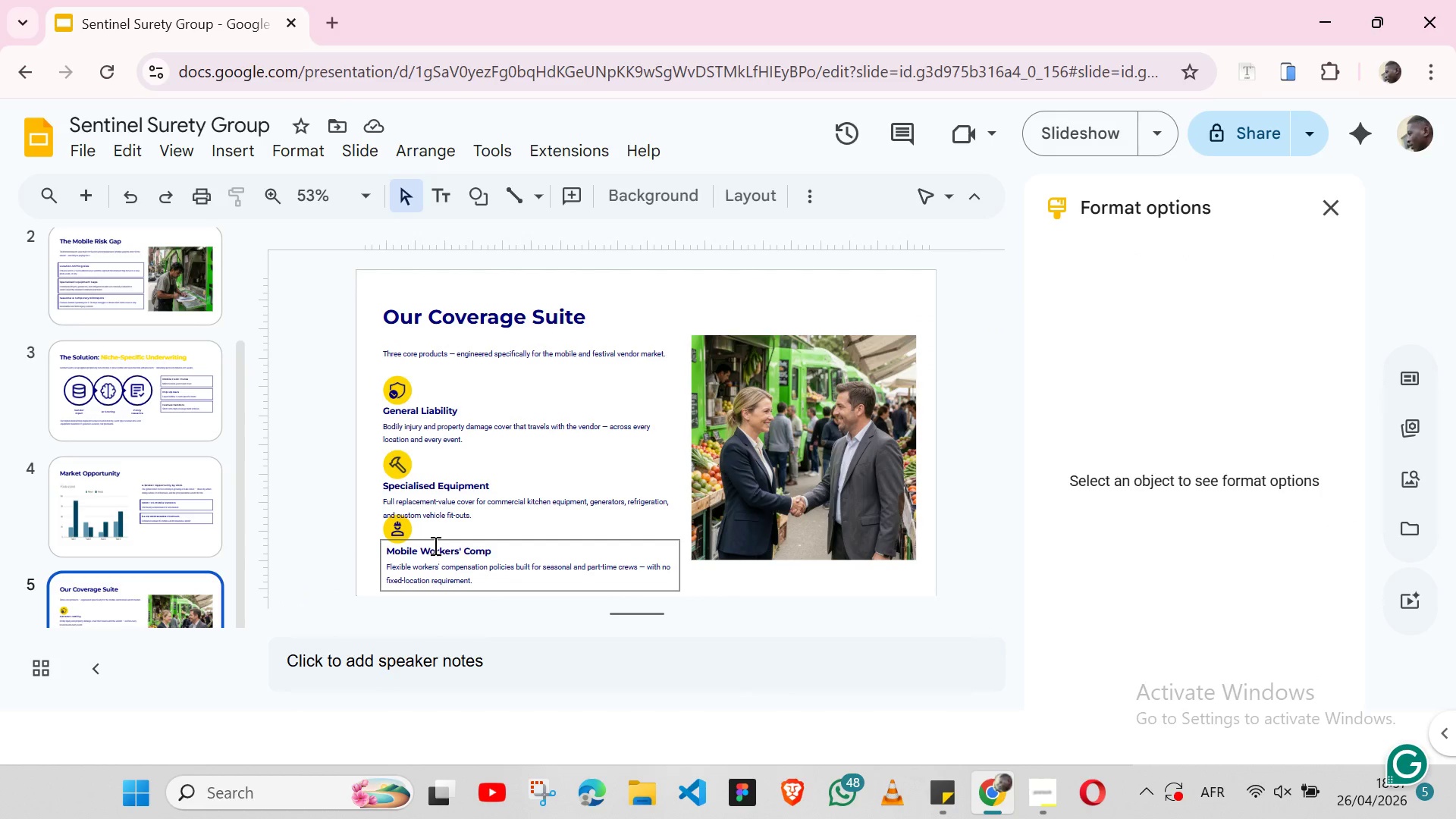 
wait(5.41)
 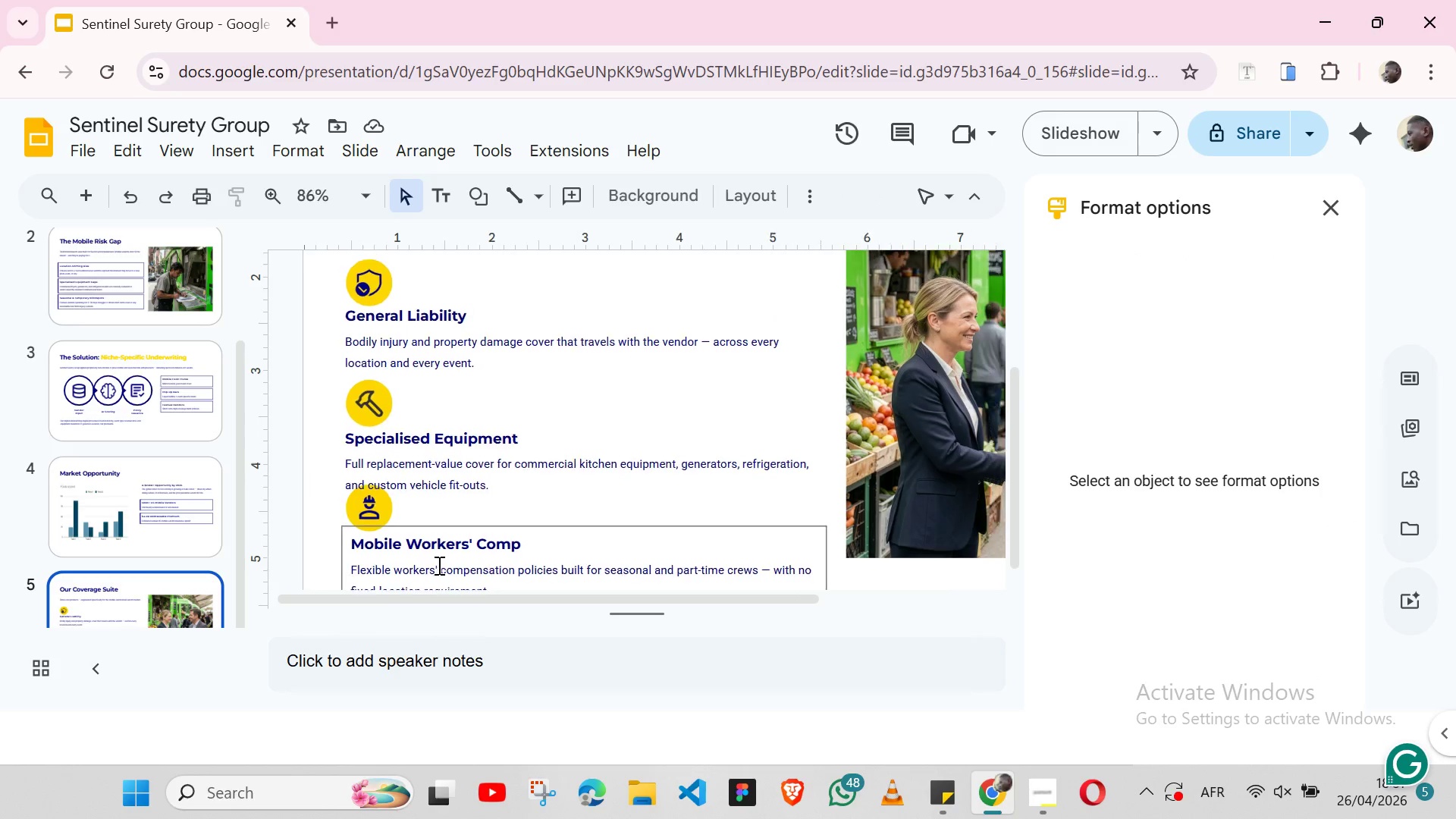 
left_click([412, 379])
 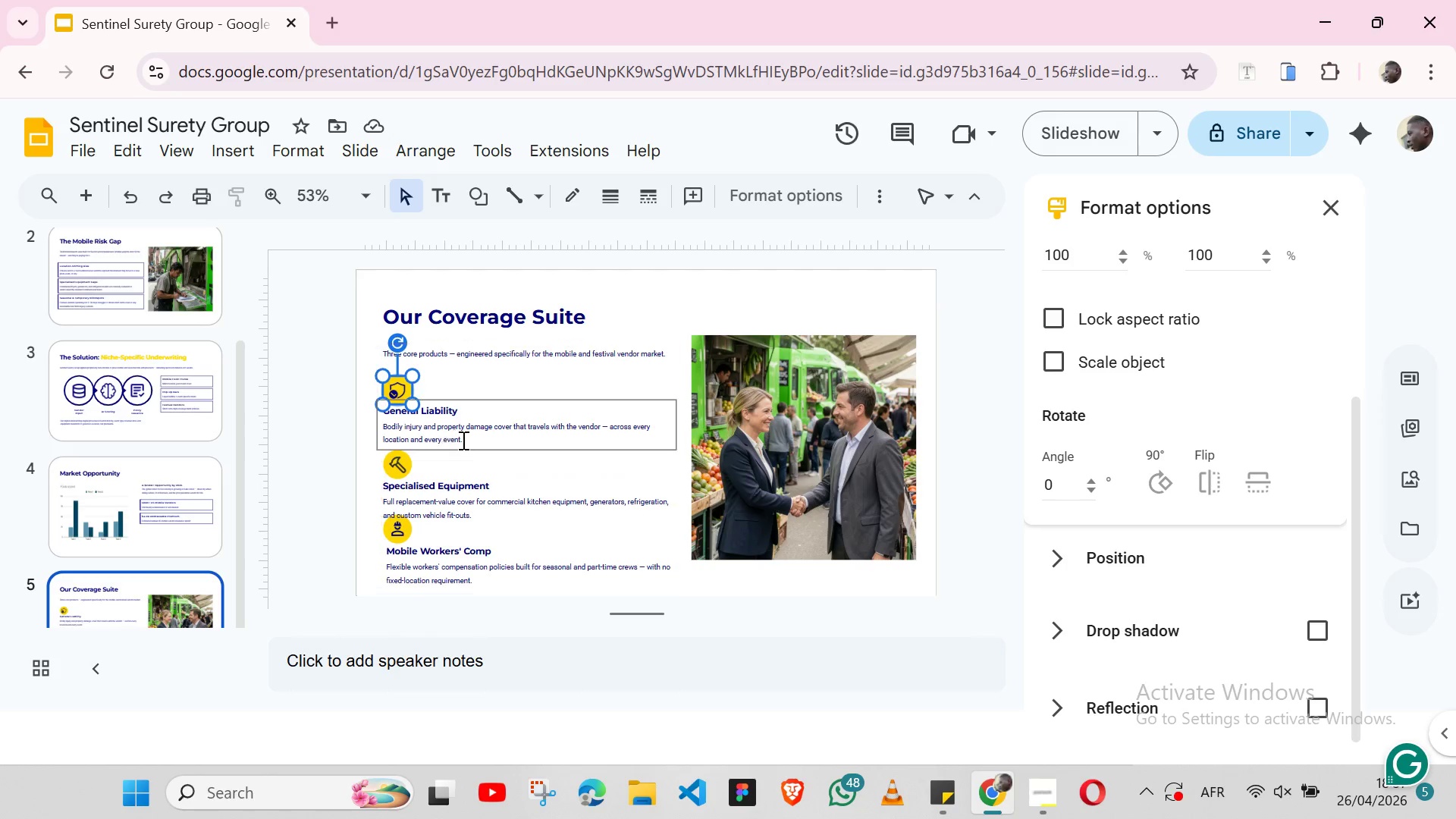 
hold_key(key=ShiftLeft, duration=1.53)
 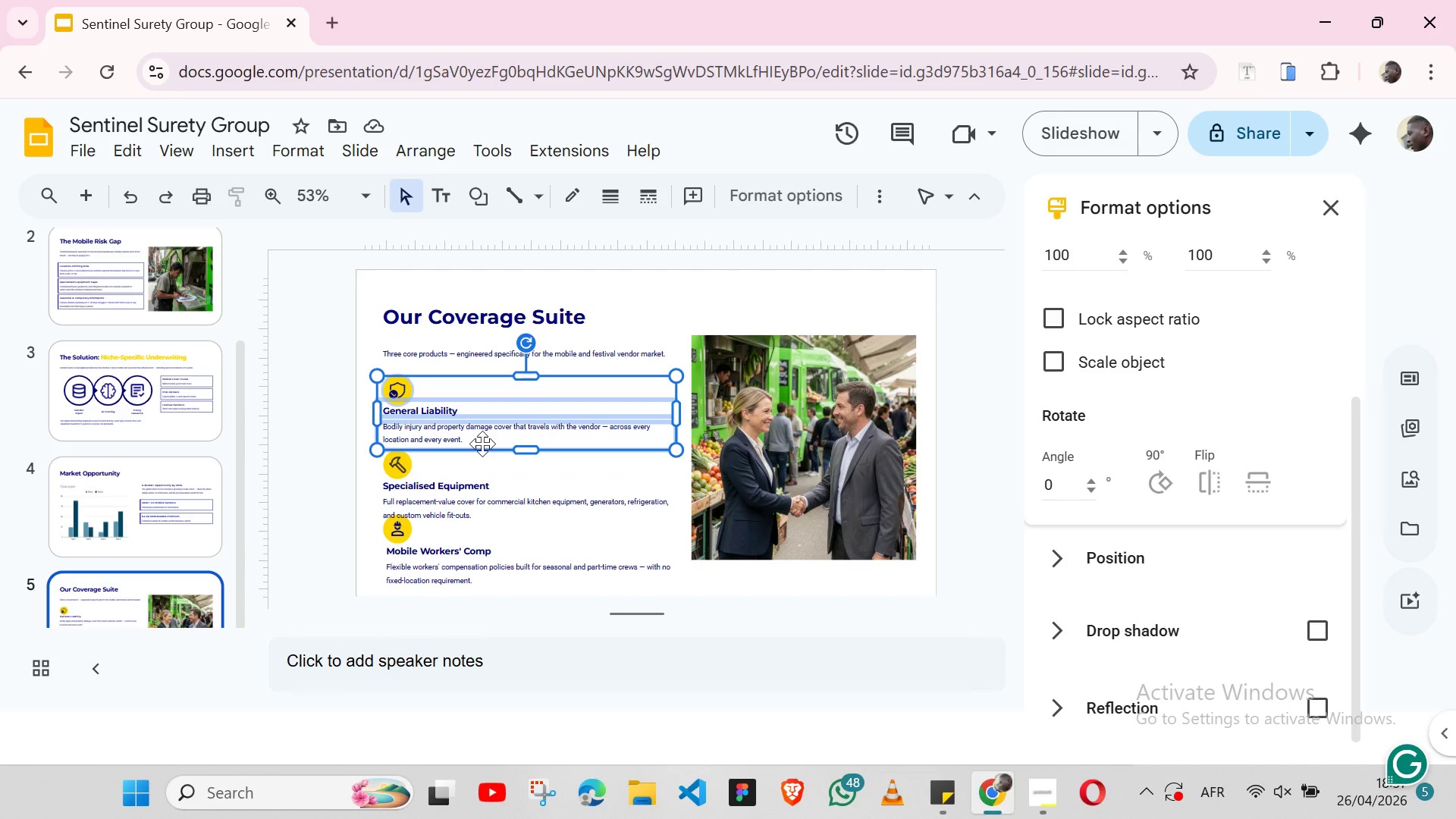 
hold_key(key=ShiftLeft, duration=0.52)
left_click([482, 444])
 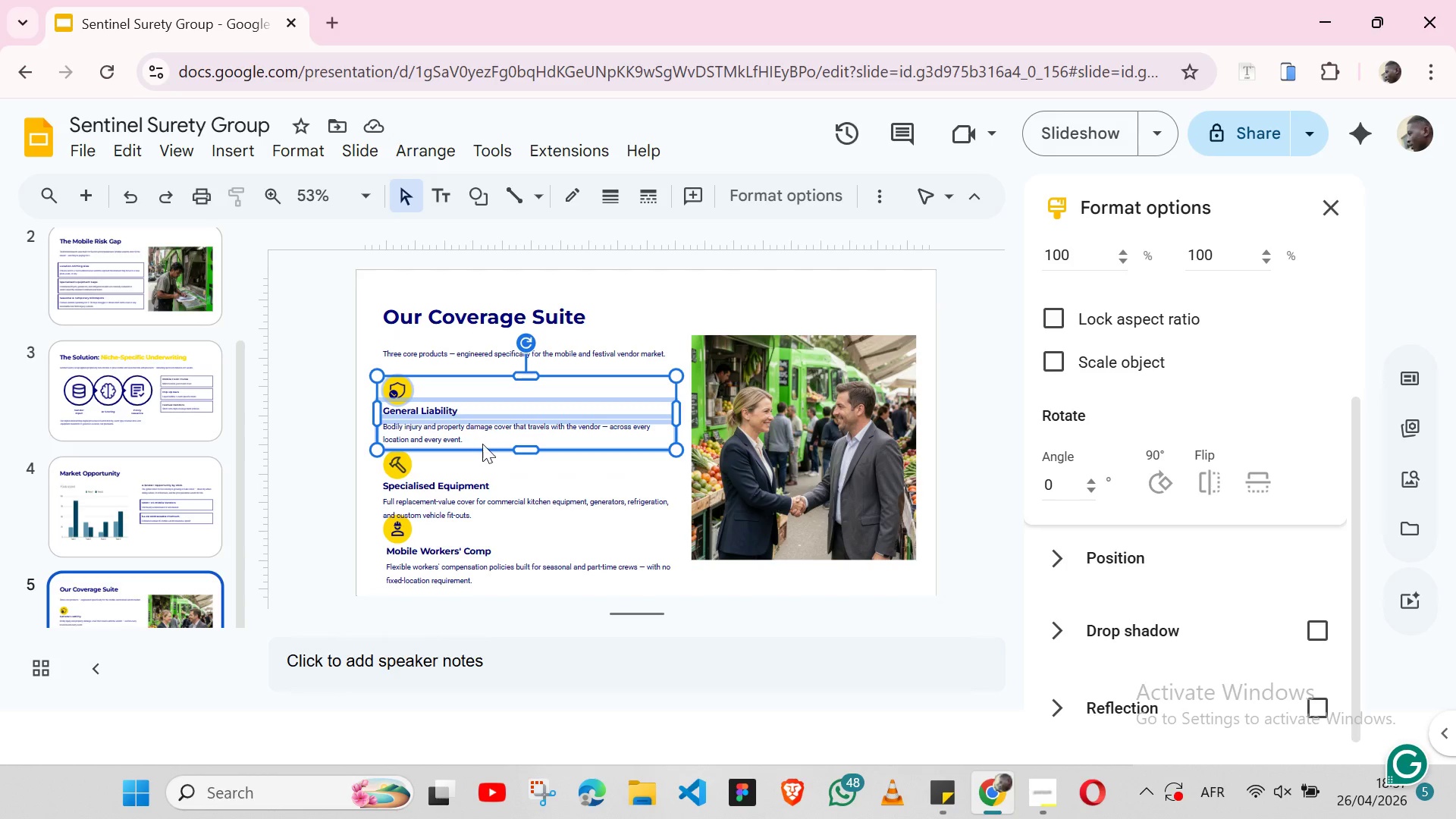 
key(Shift+ArrowUp)
 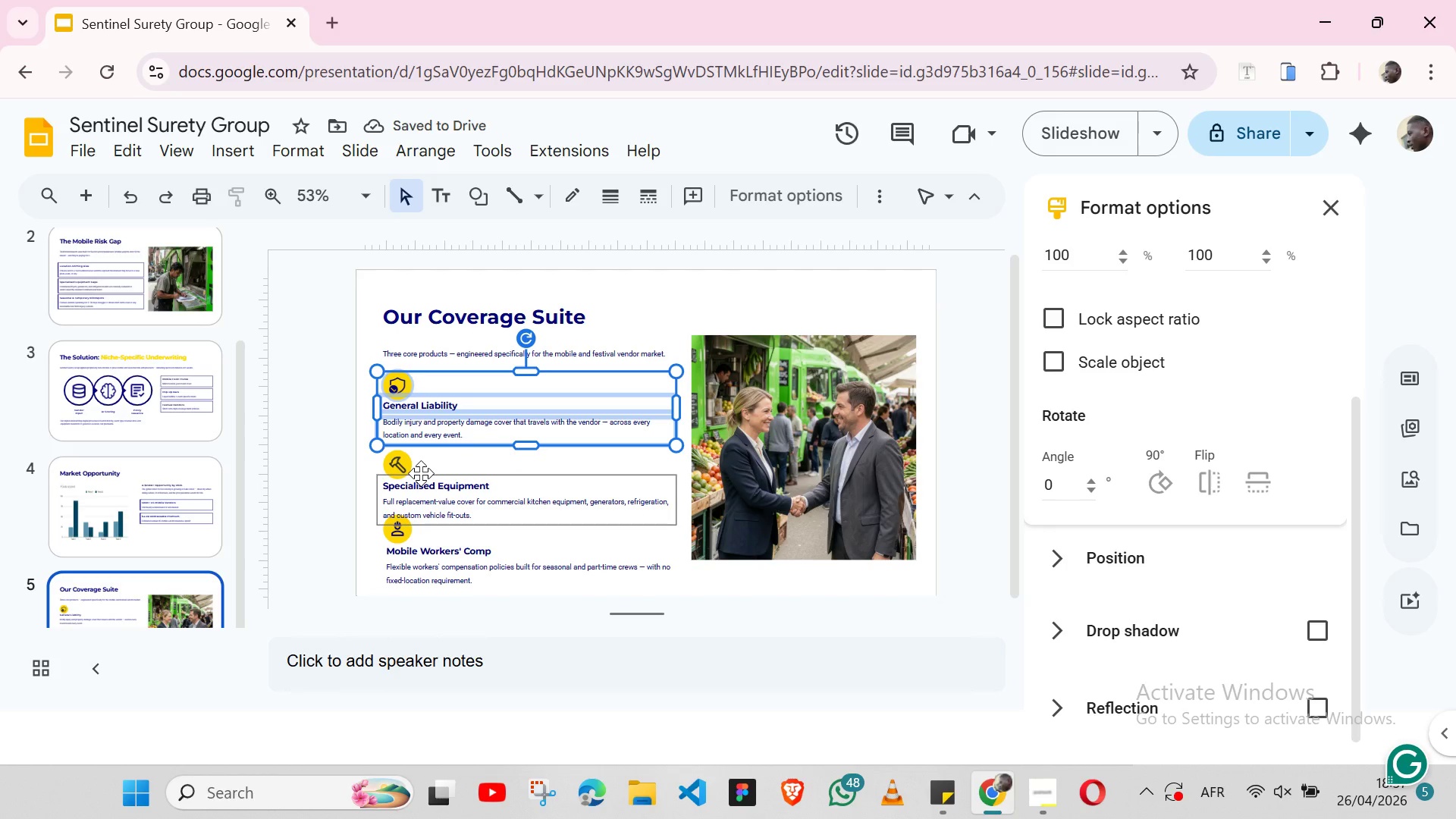 
left_click([412, 465])
 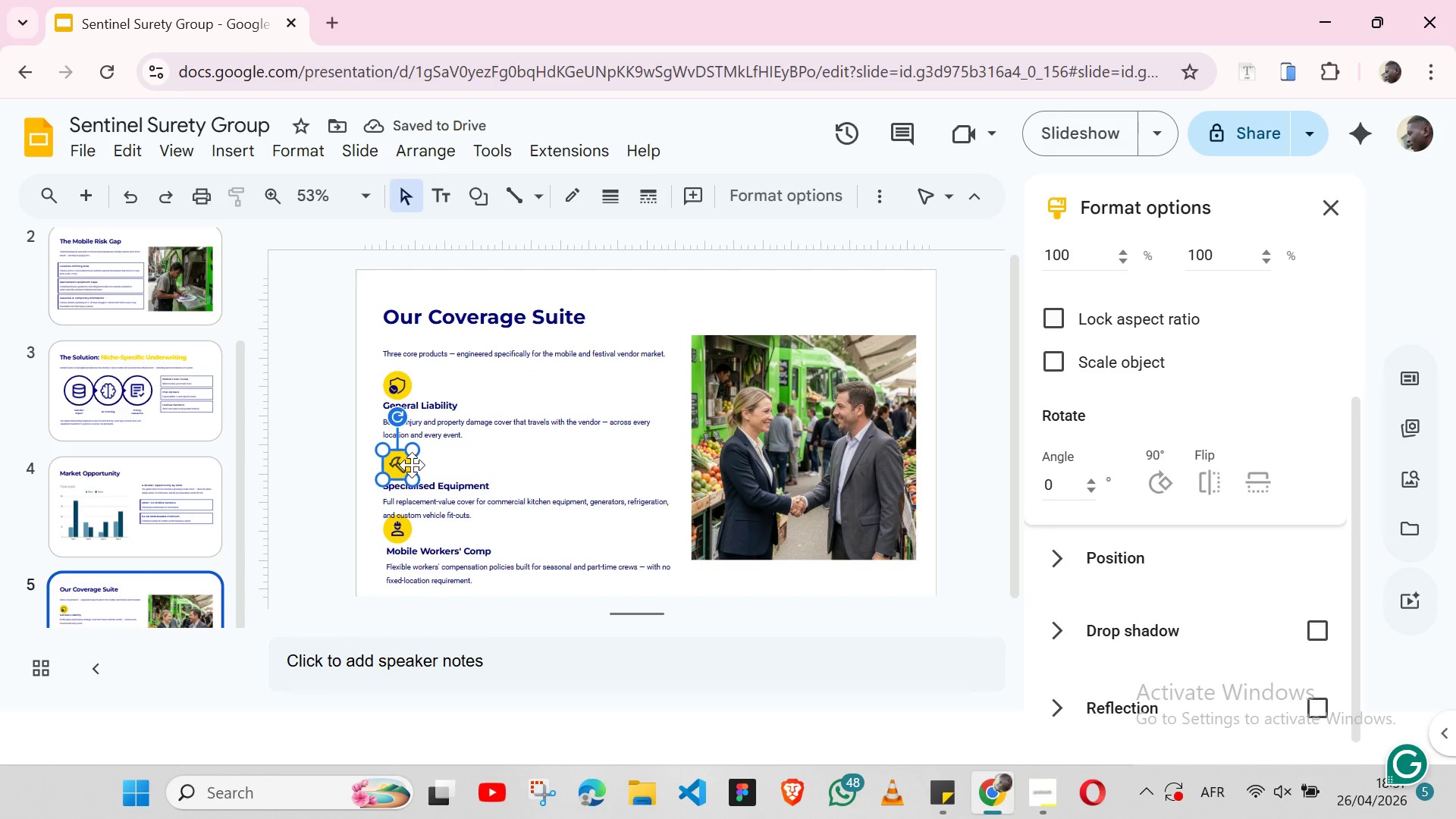 
hold_key(key=ShiftLeft, duration=1.52)
left_click([460, 482])
 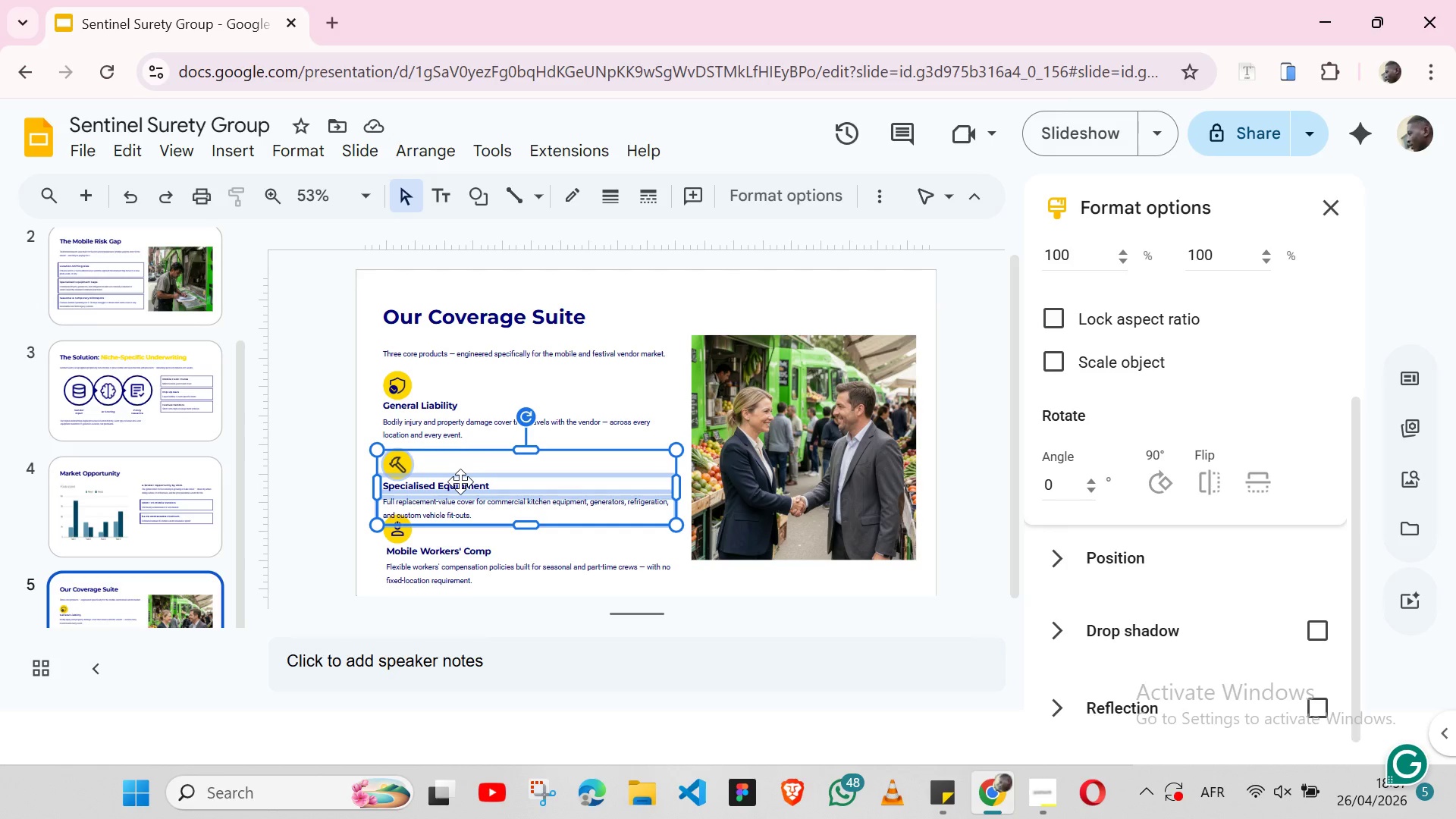 
key(Shift+ArrowUp)
 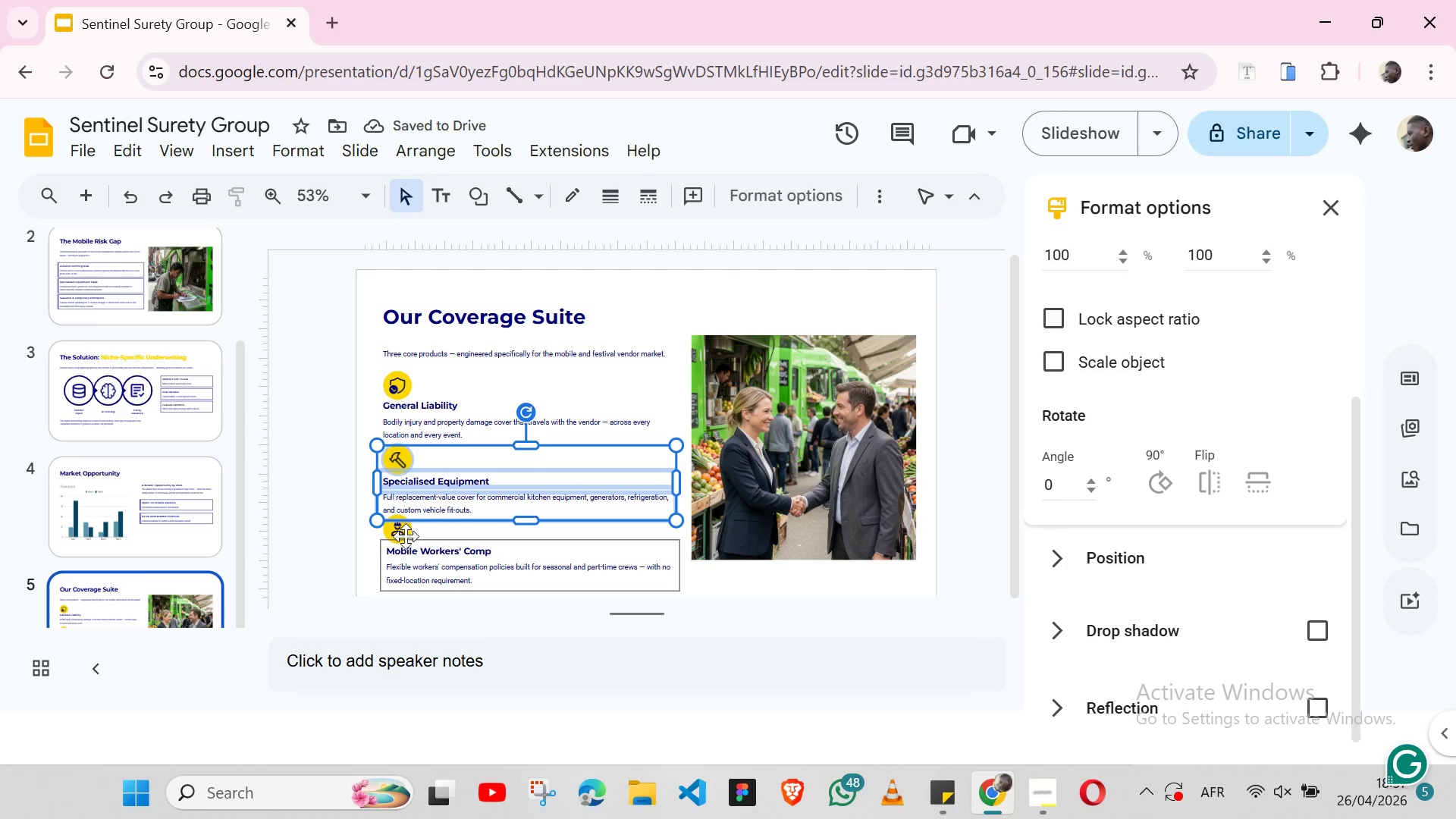 
left_click([406, 526])
 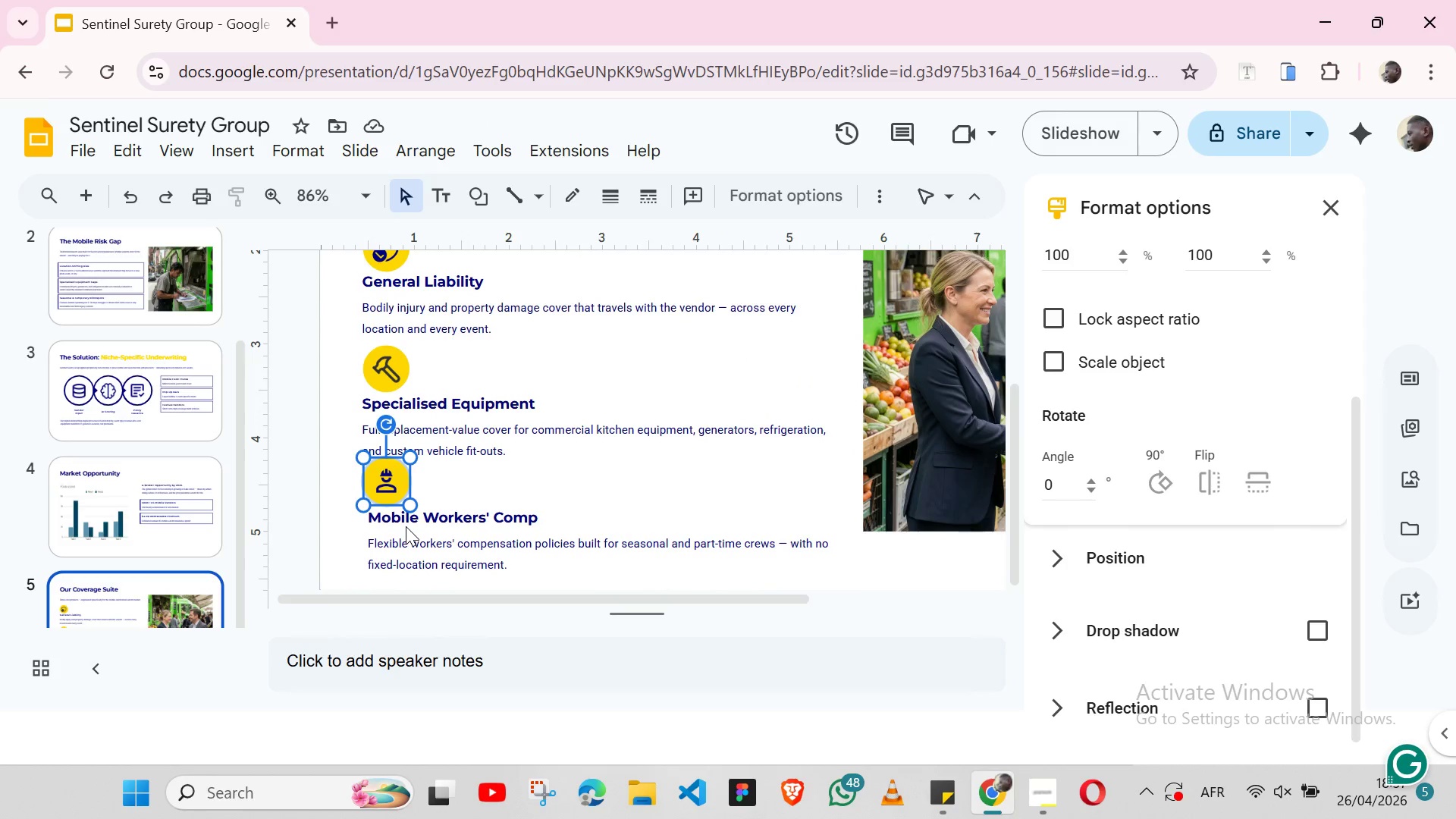 
key(ArrowDown)
 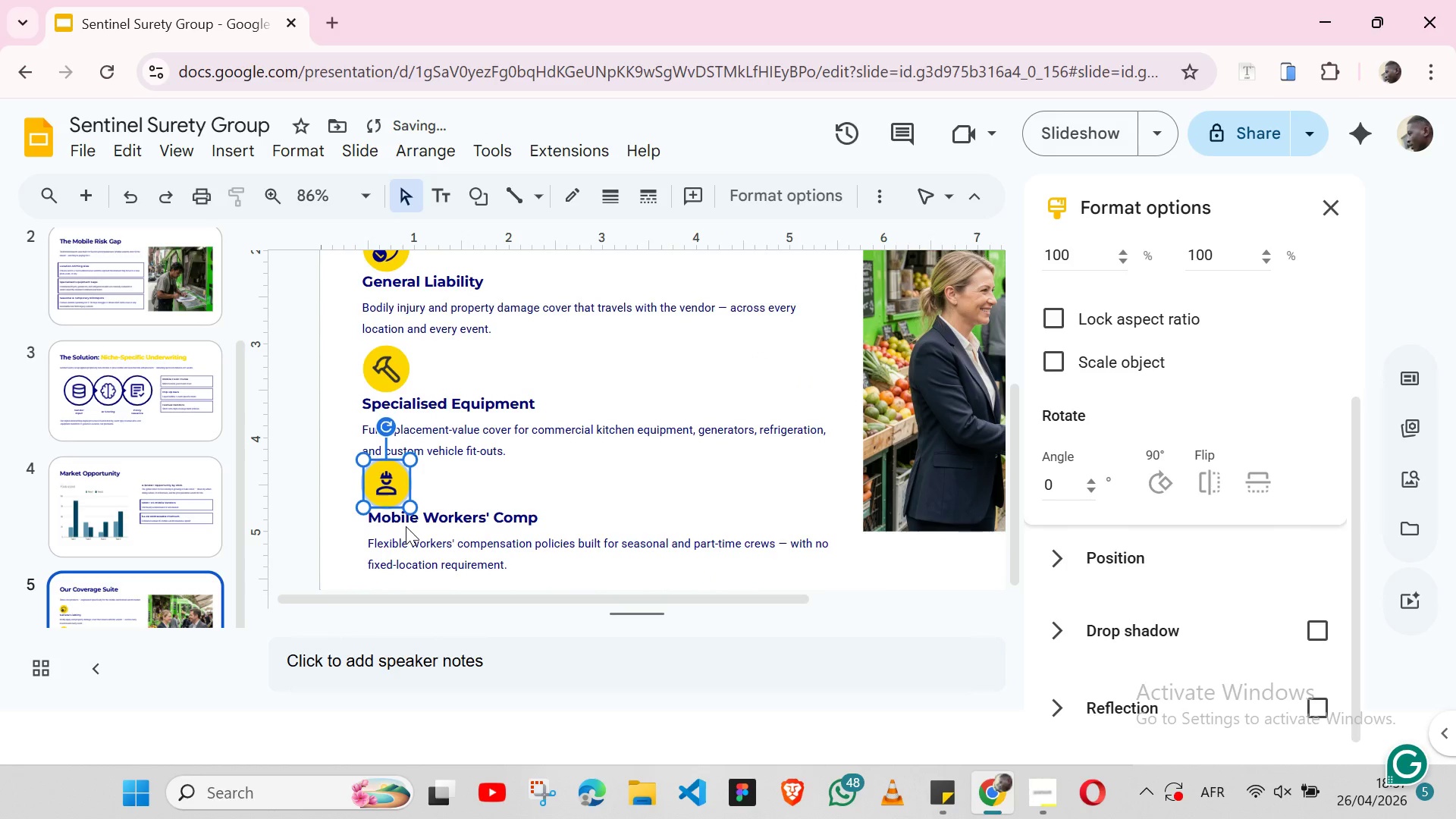 
key(ArrowDown)
 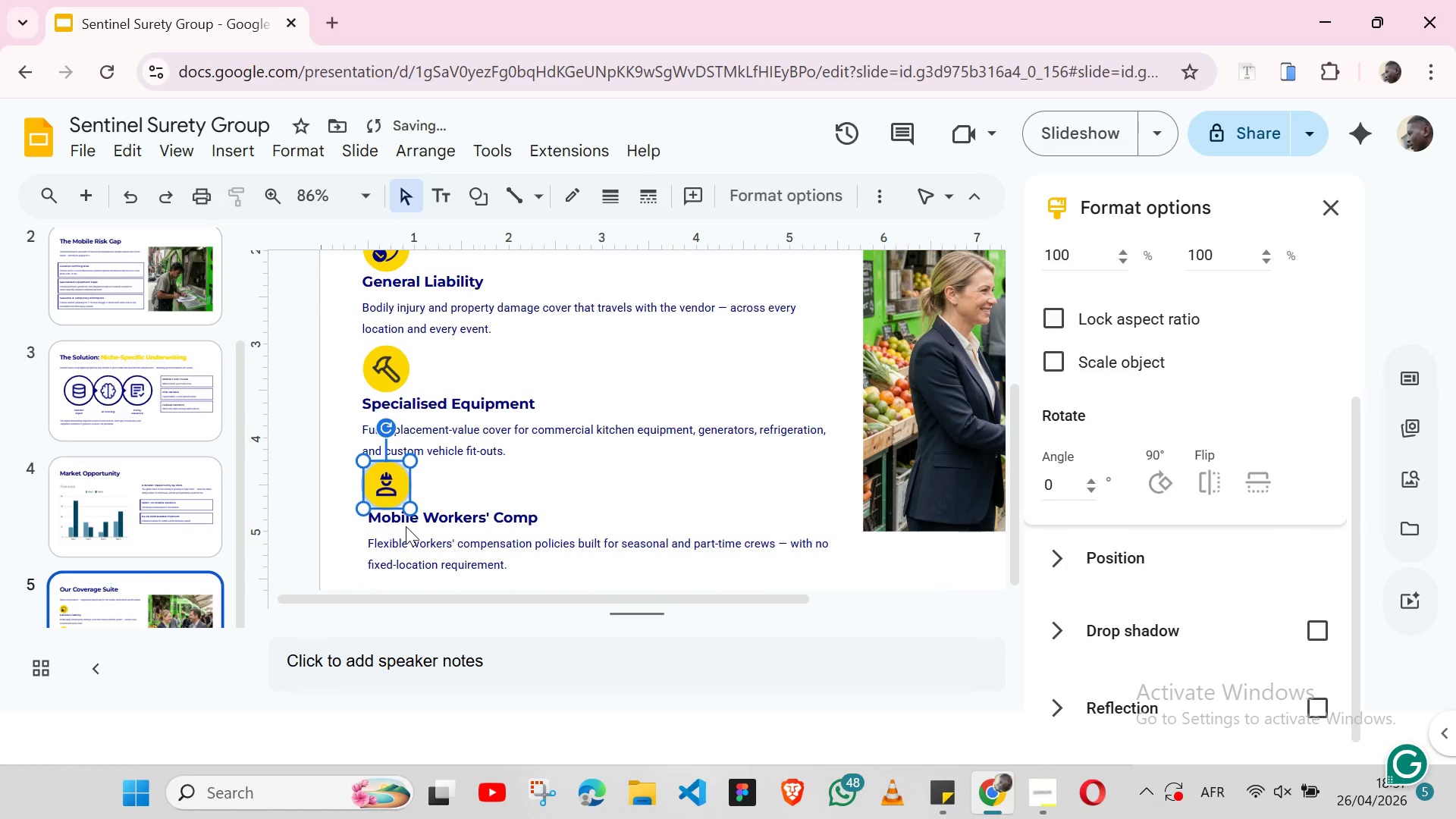 
key(ArrowDown)
 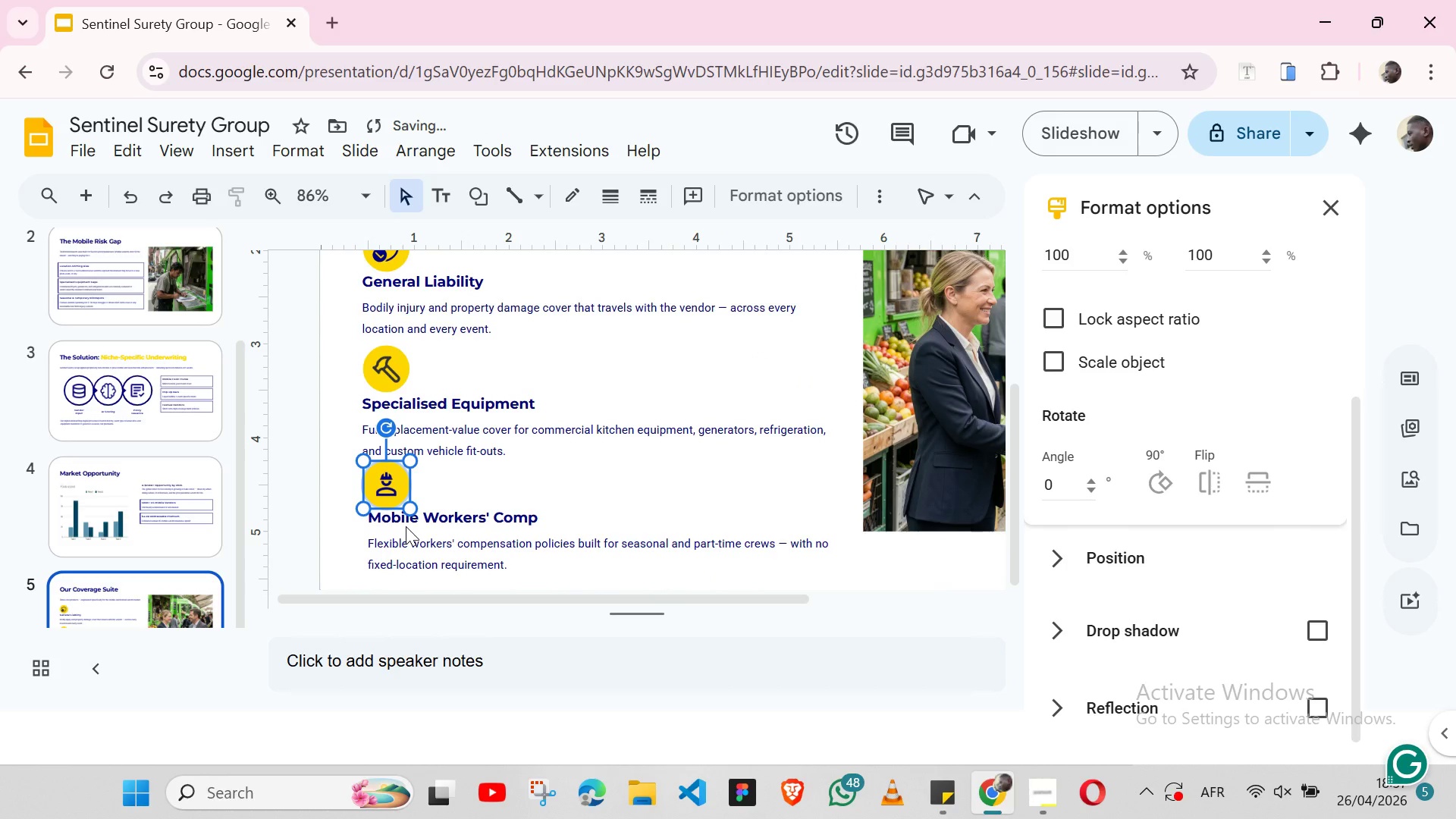 
key(ArrowDown)
 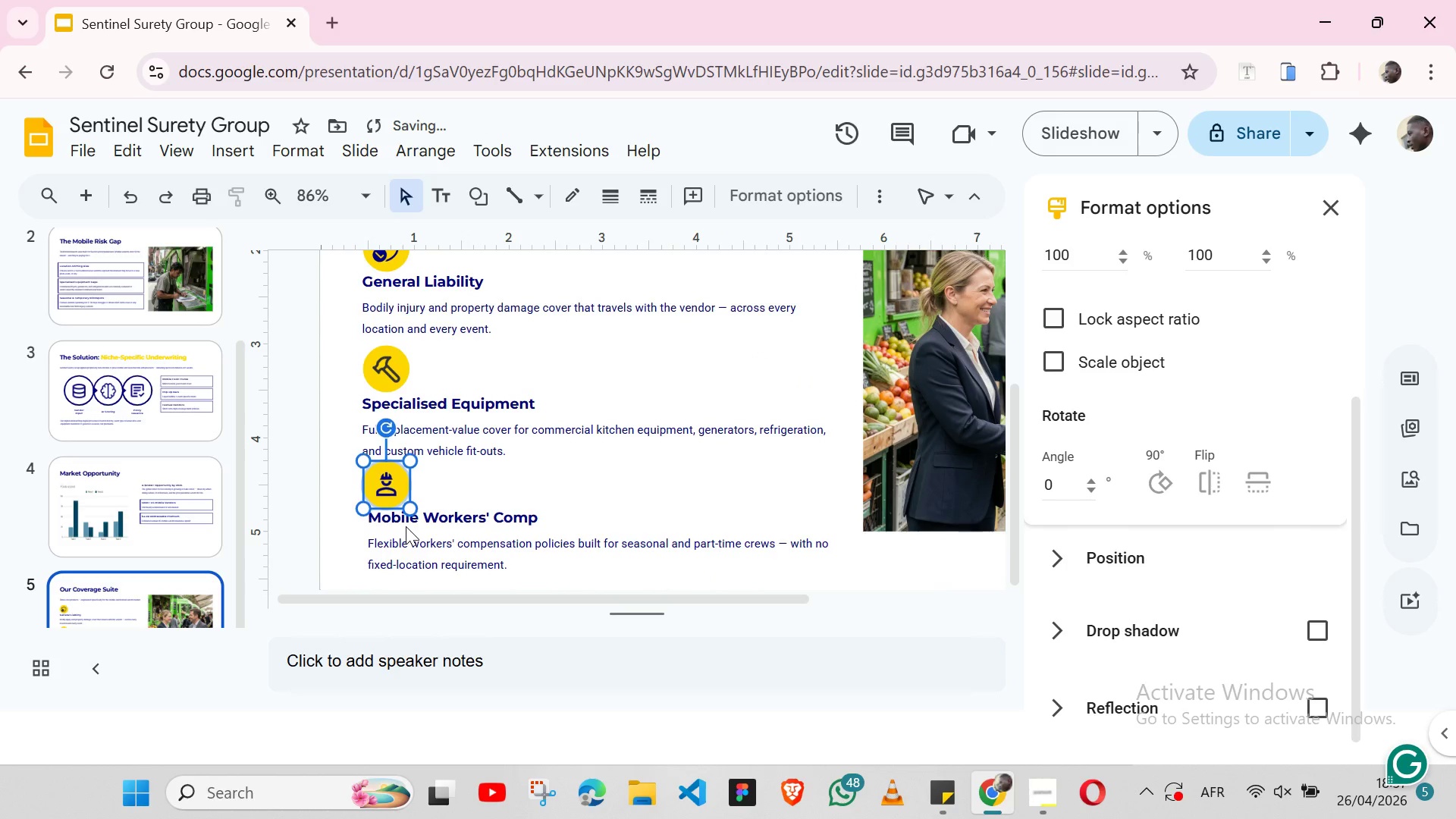 
key(ArrowUp)
 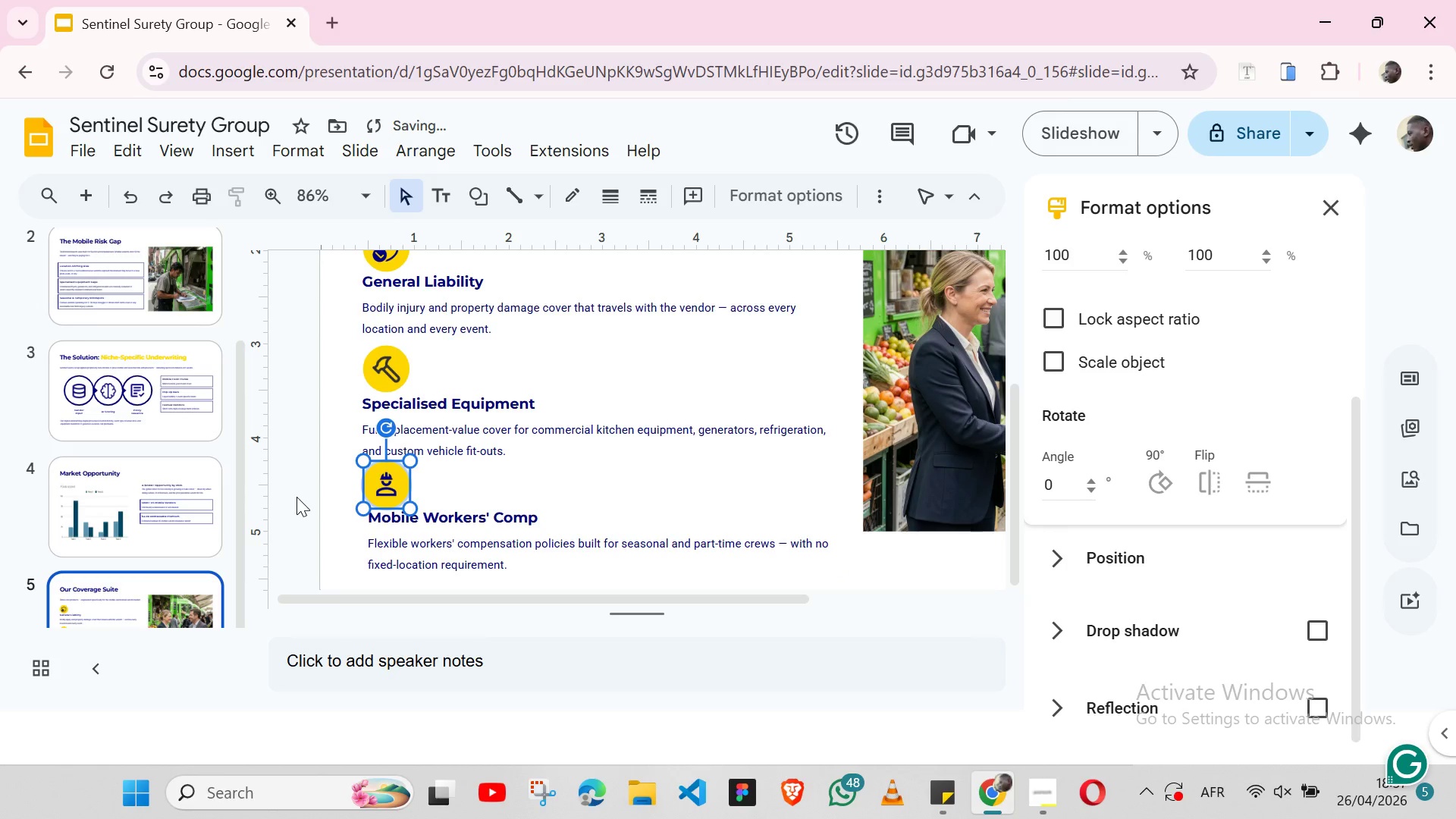 
left_click([297, 497])
 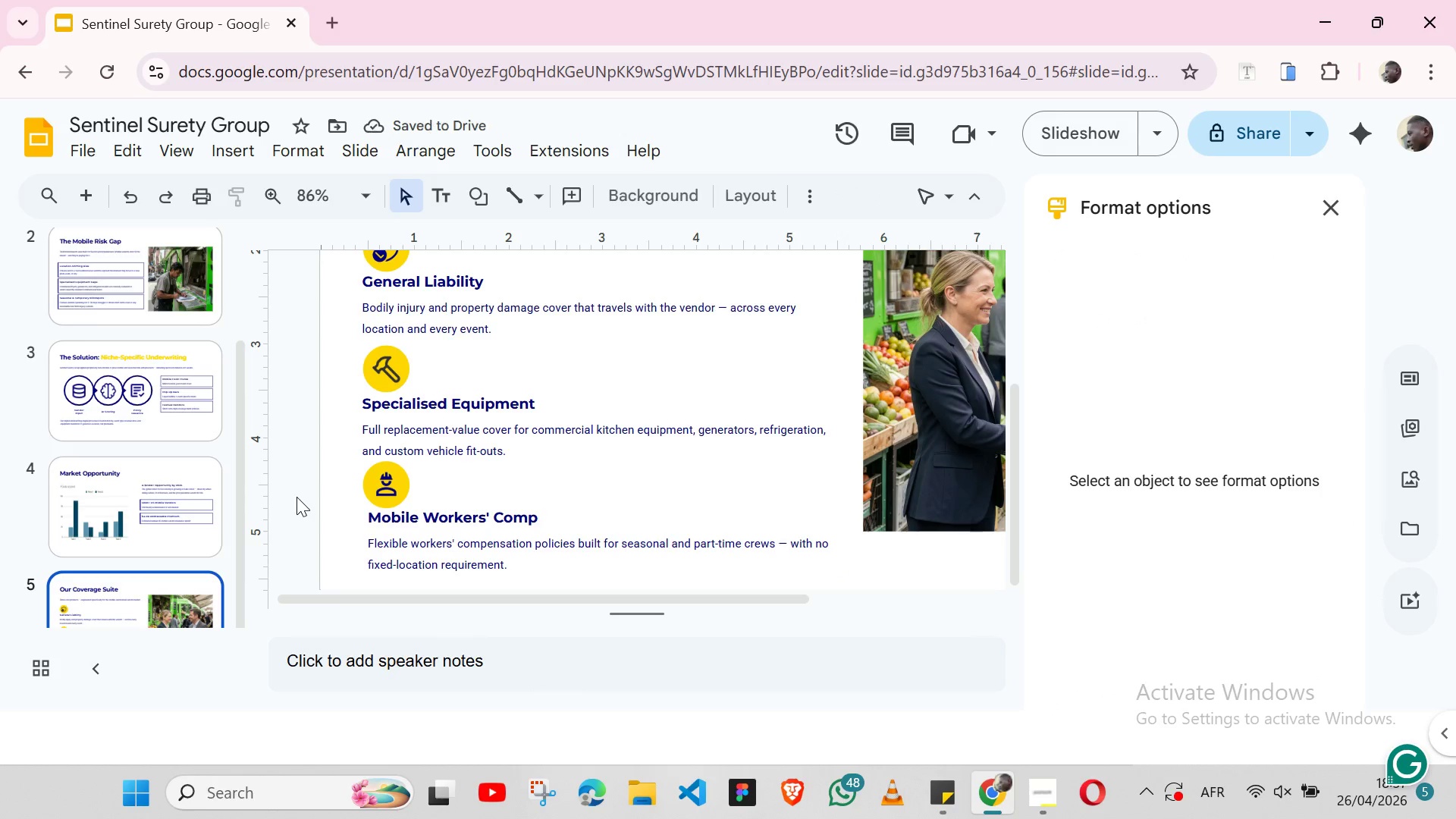 
mouse_move([544, 470])
 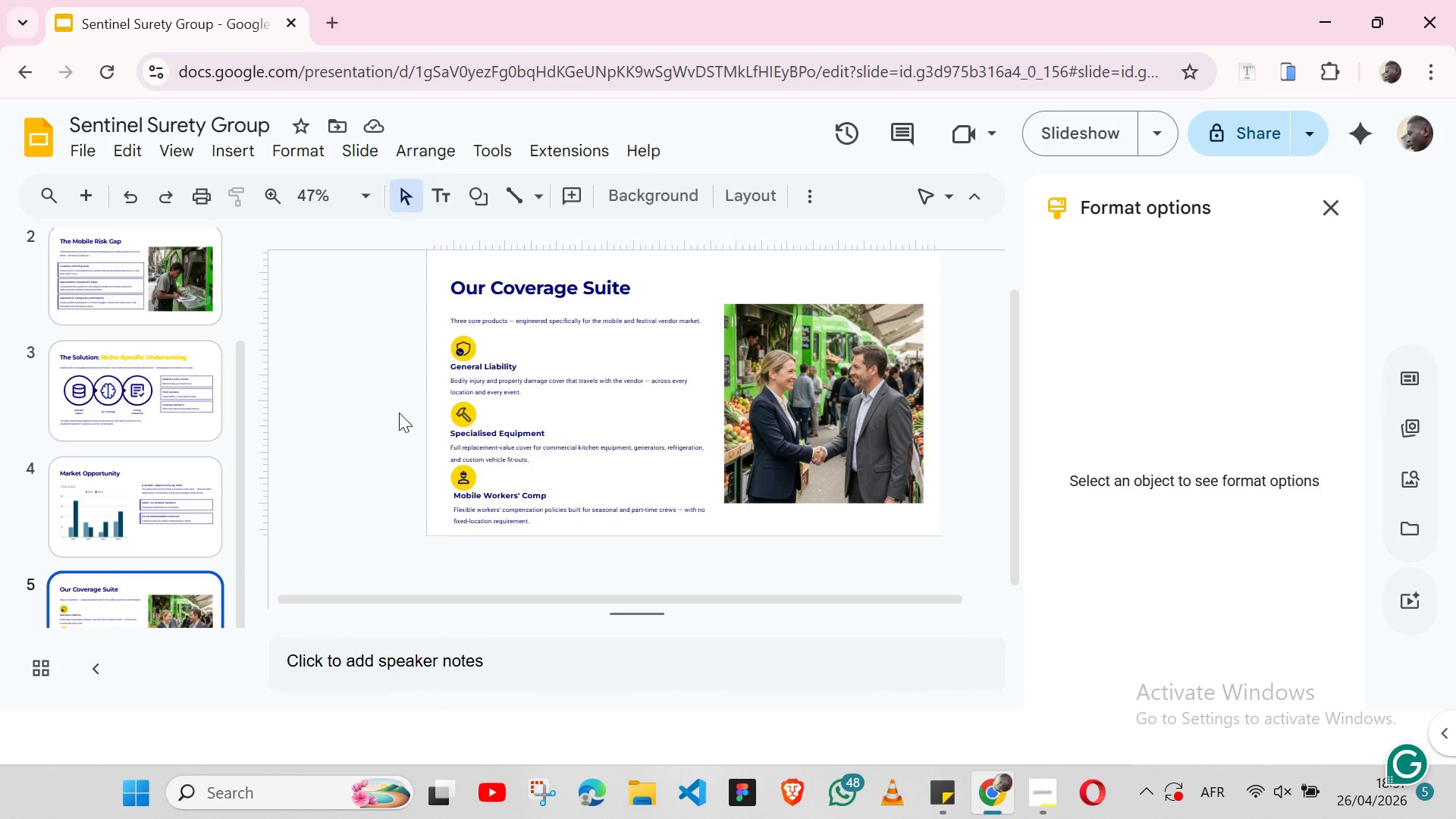 
wait(11.98)
 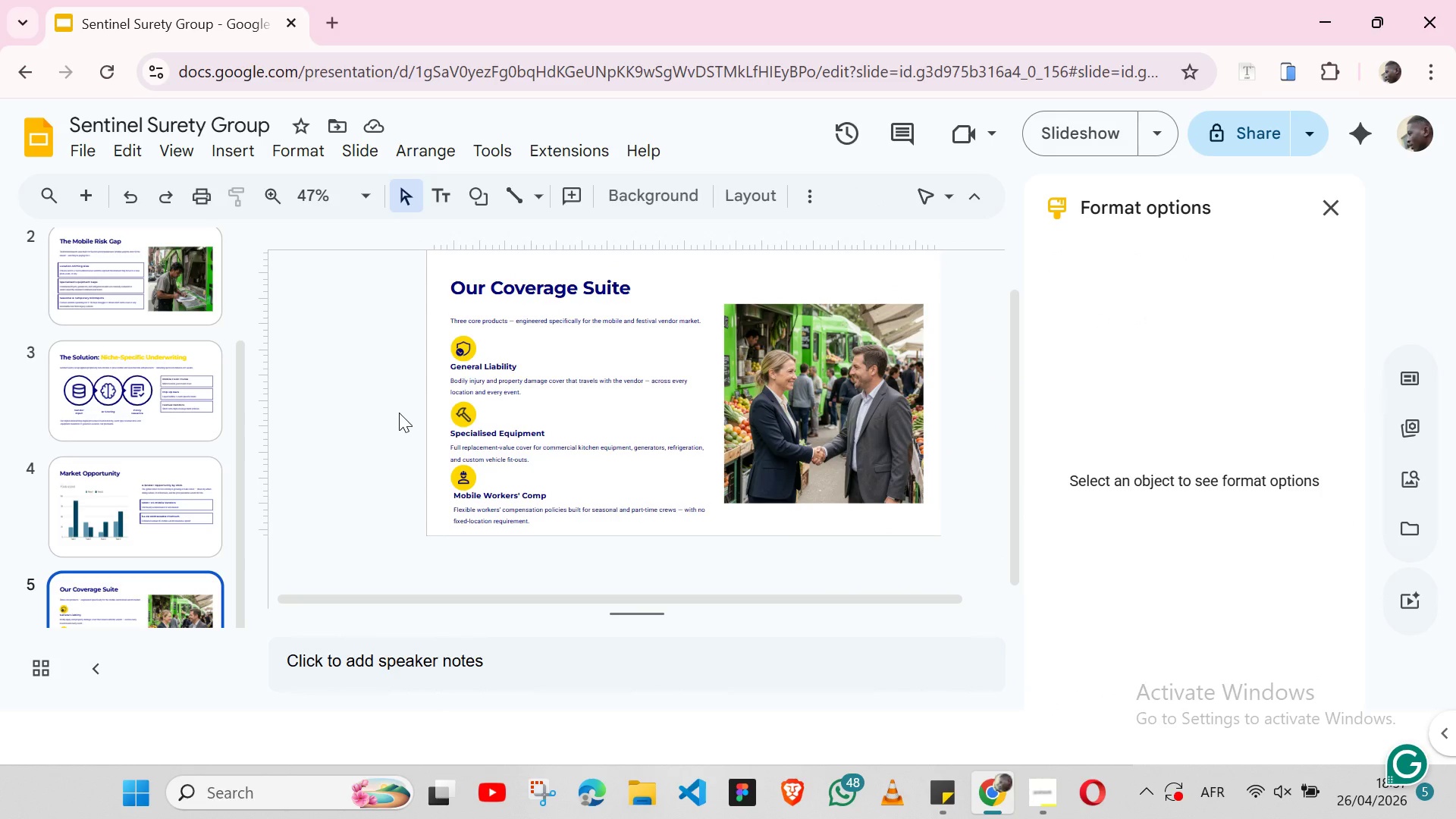 
left_click([479, 335])
 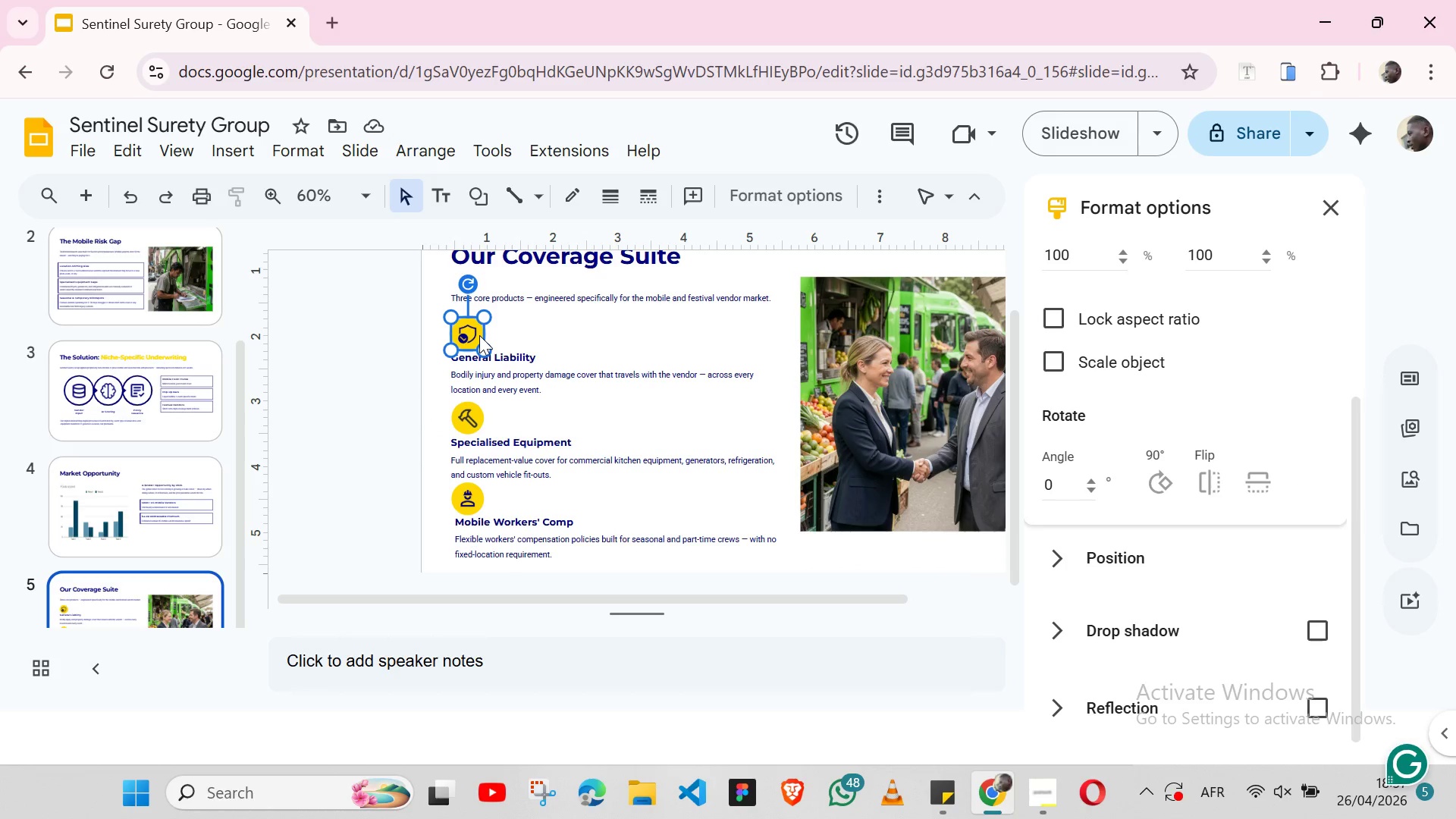 
hold_key(key=ShiftLeft, duration=1.52)
left_click([513, 356])
 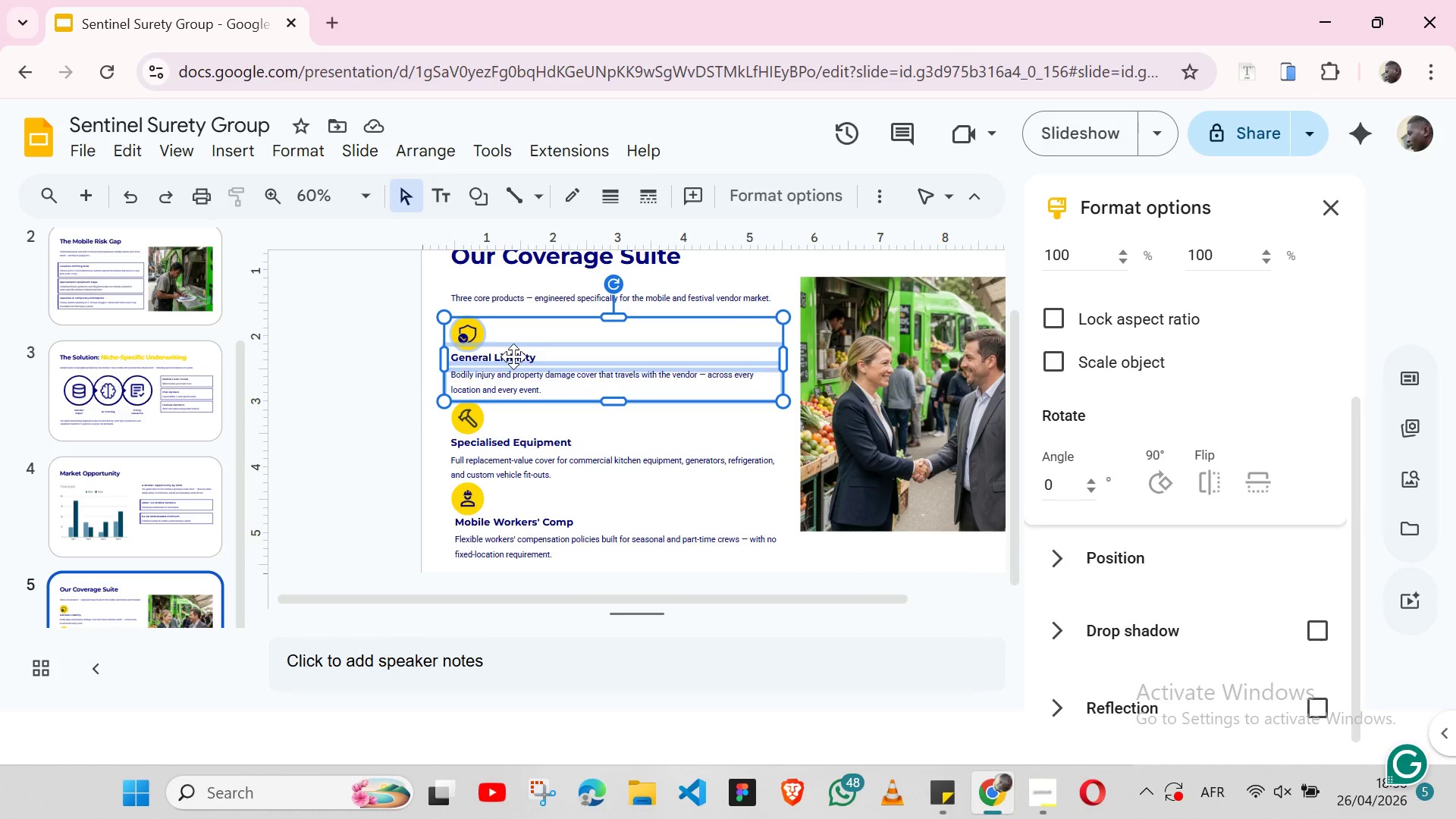 
key(Shift+ArrowUp)
 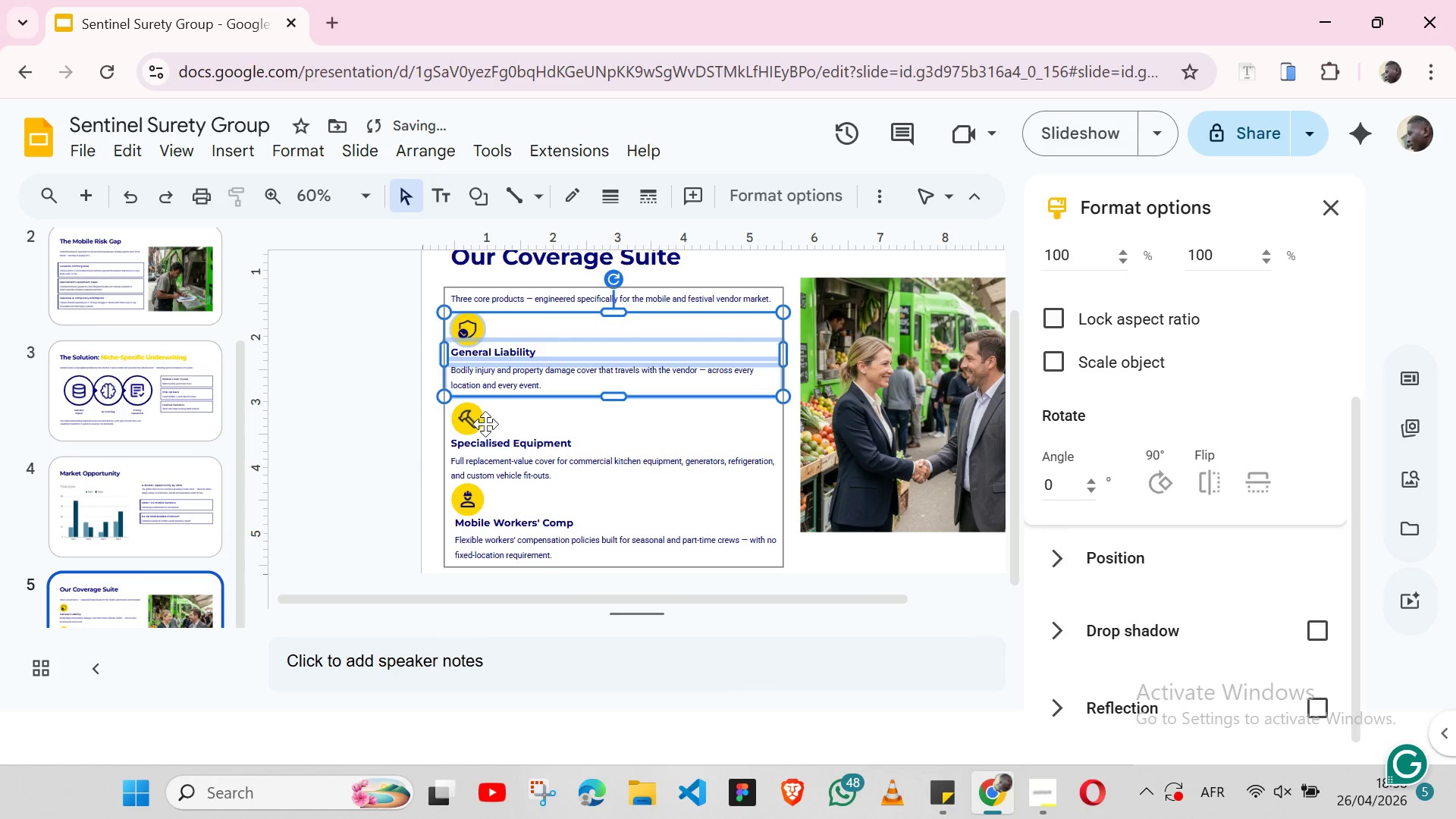 
left_click([475, 424])
 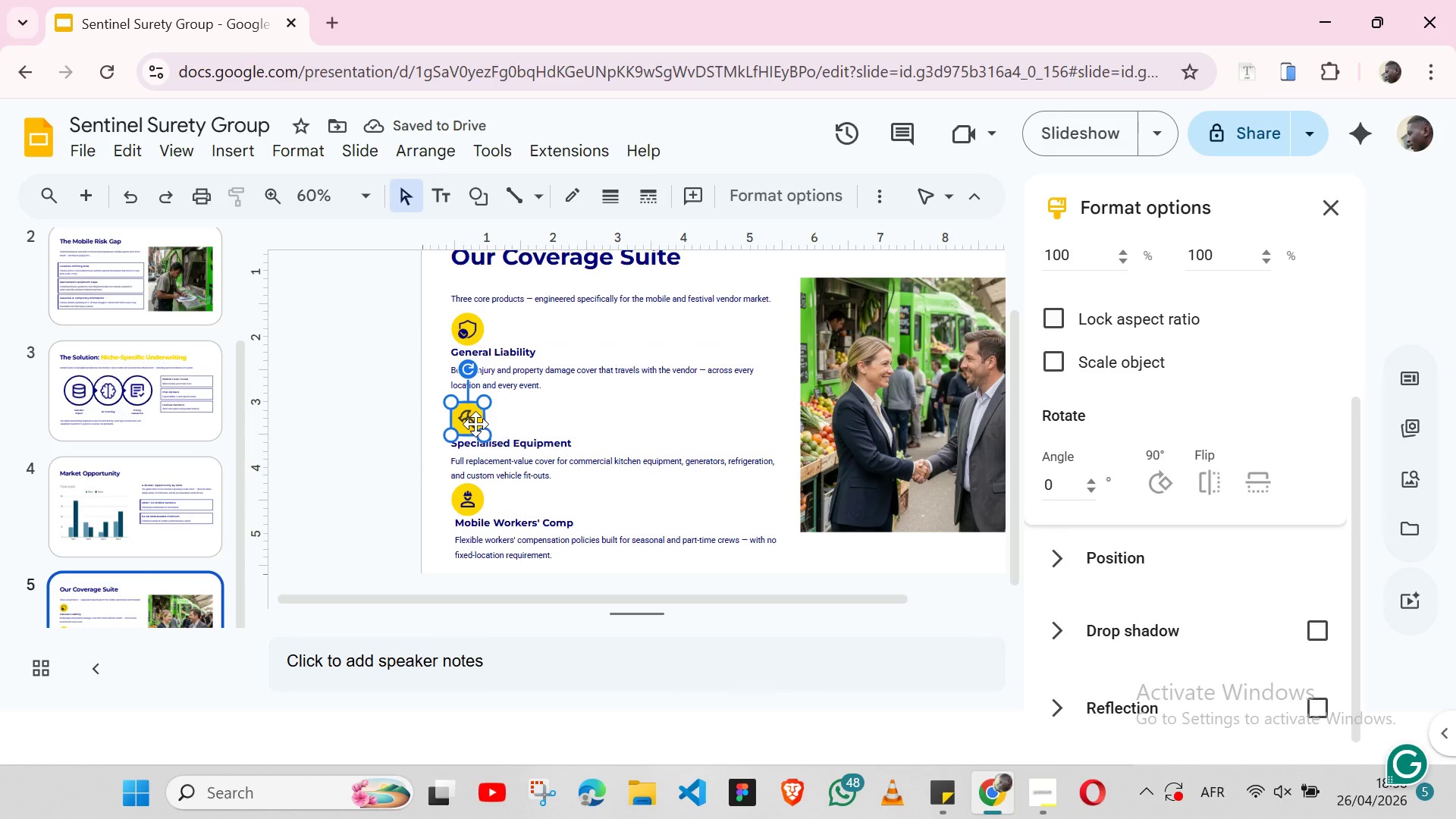 
hold_key(key=ShiftLeft, duration=1.53)
left_click([510, 445])
 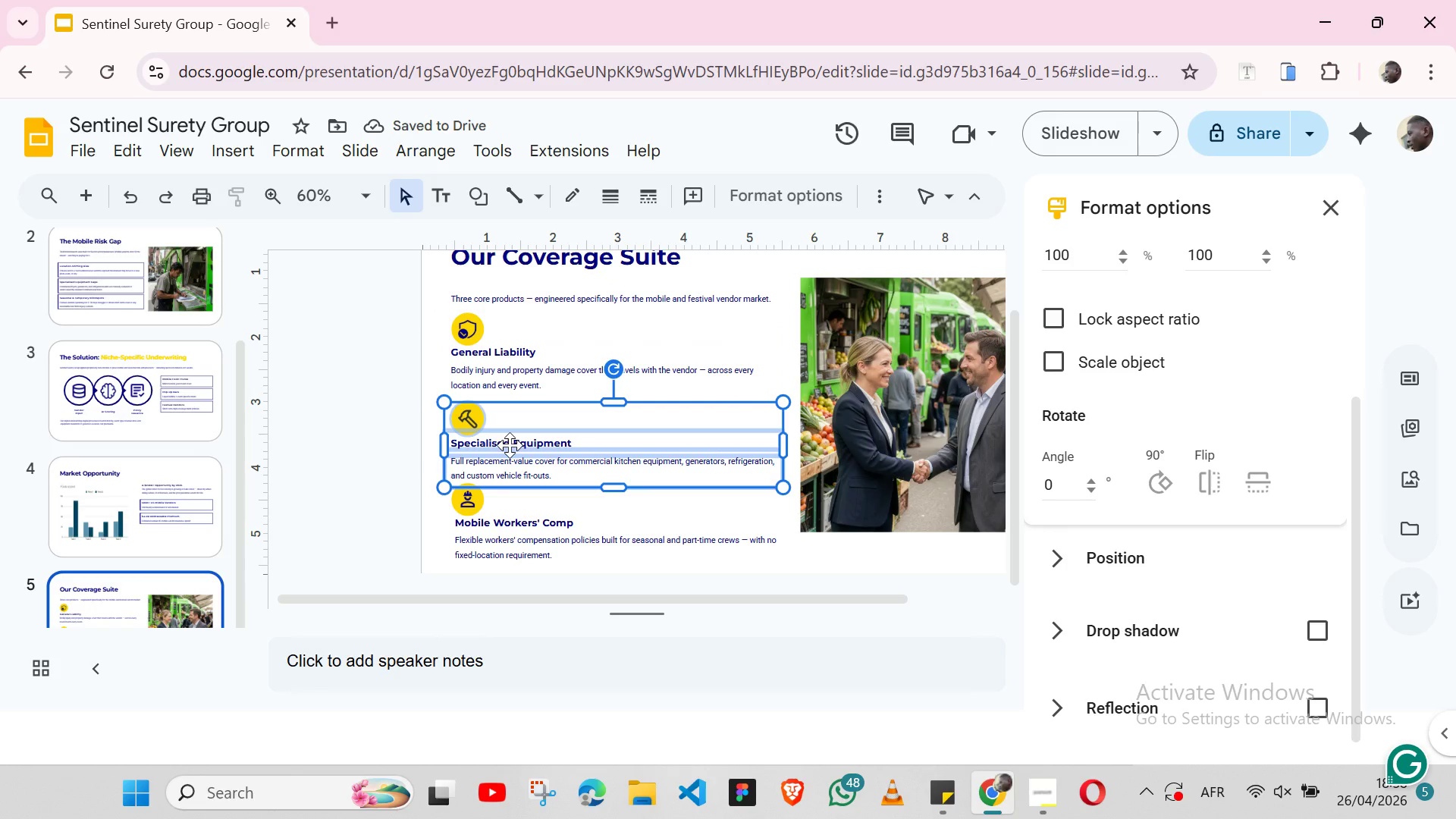 
key(Shift+ArrowUp)
 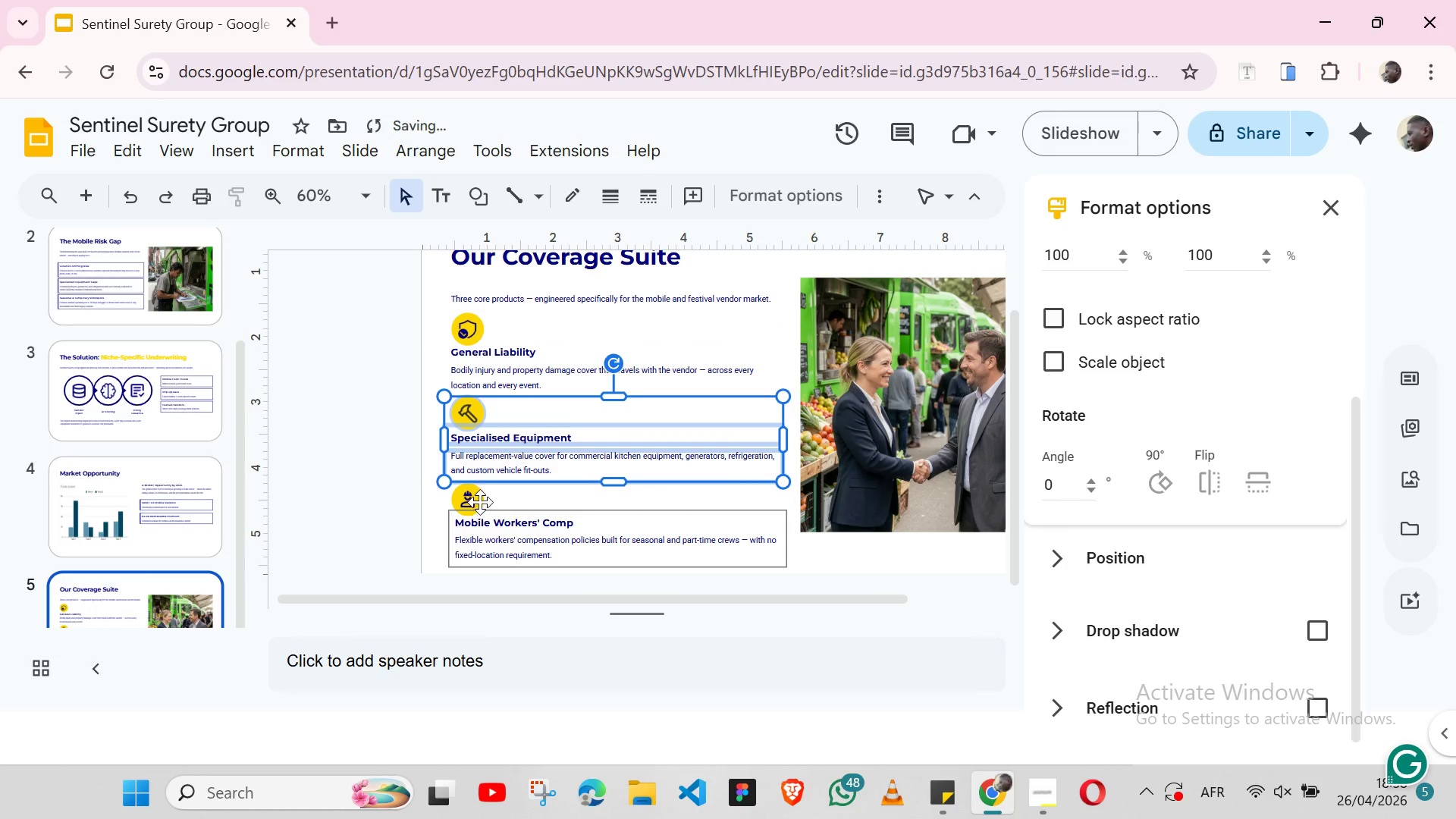 
left_click([480, 502])
 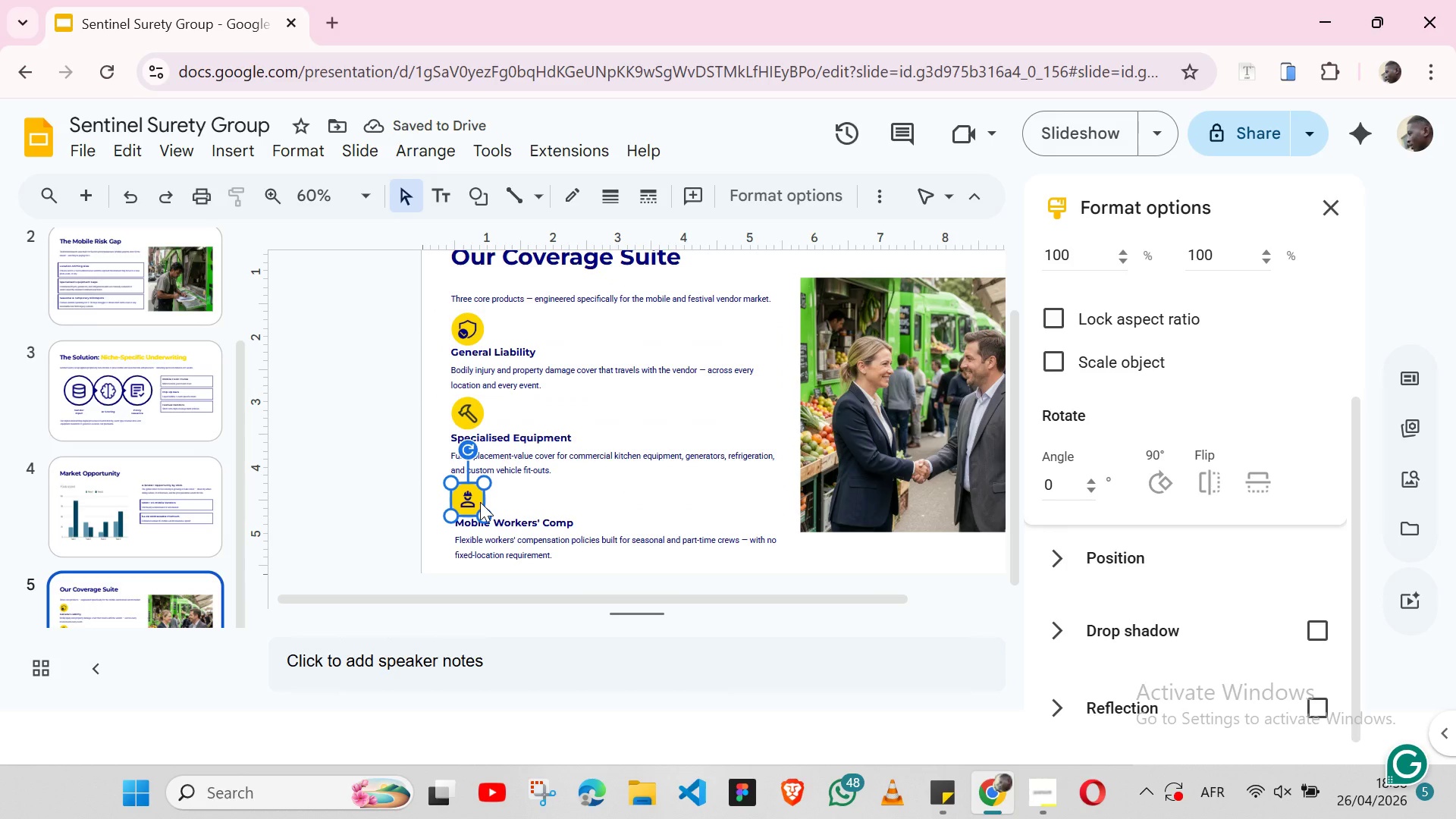 
hold_key(key=ShiftLeft, duration=1.14)
left_click([510, 522])
 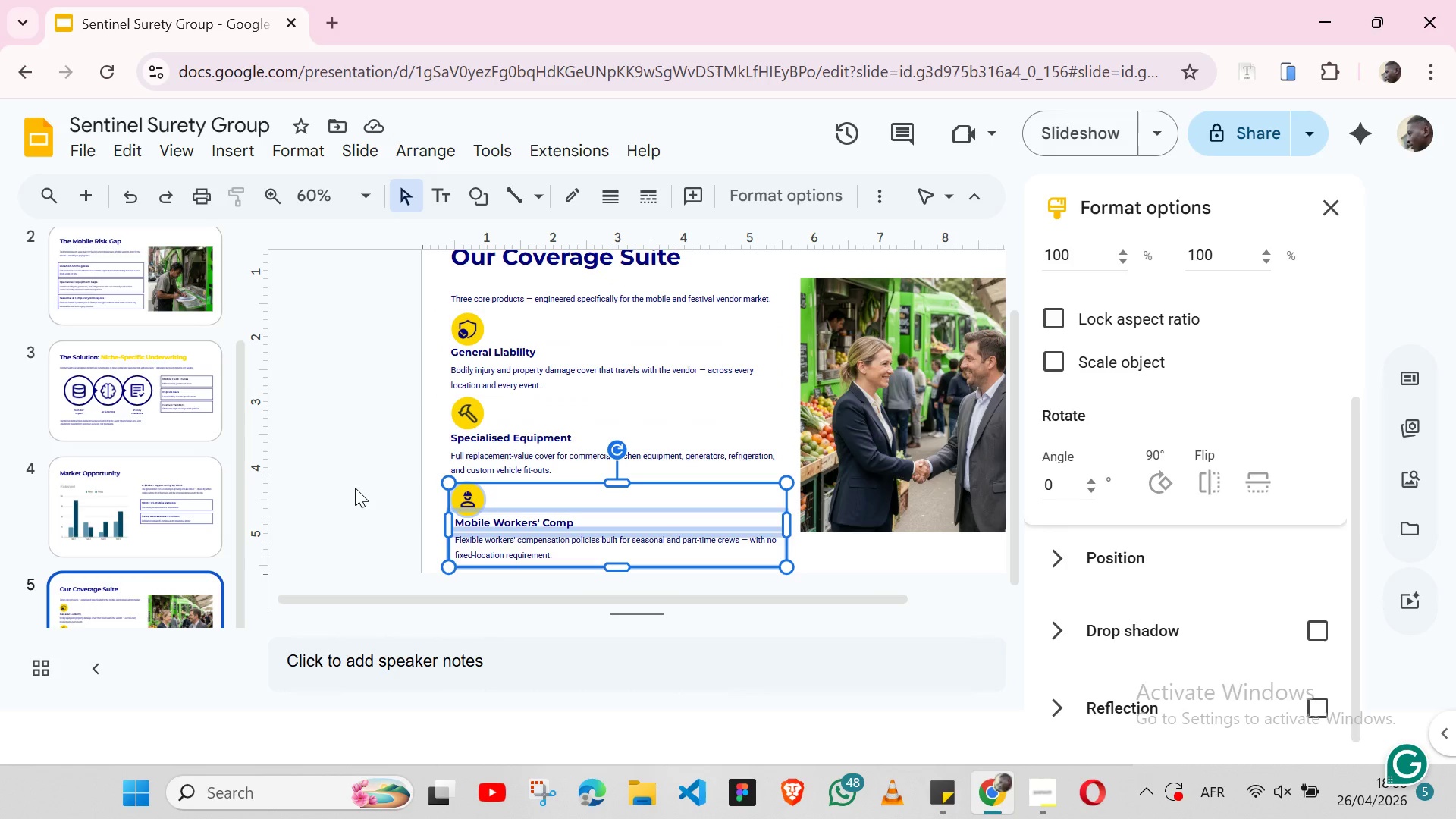 
left_click([355, 488])
 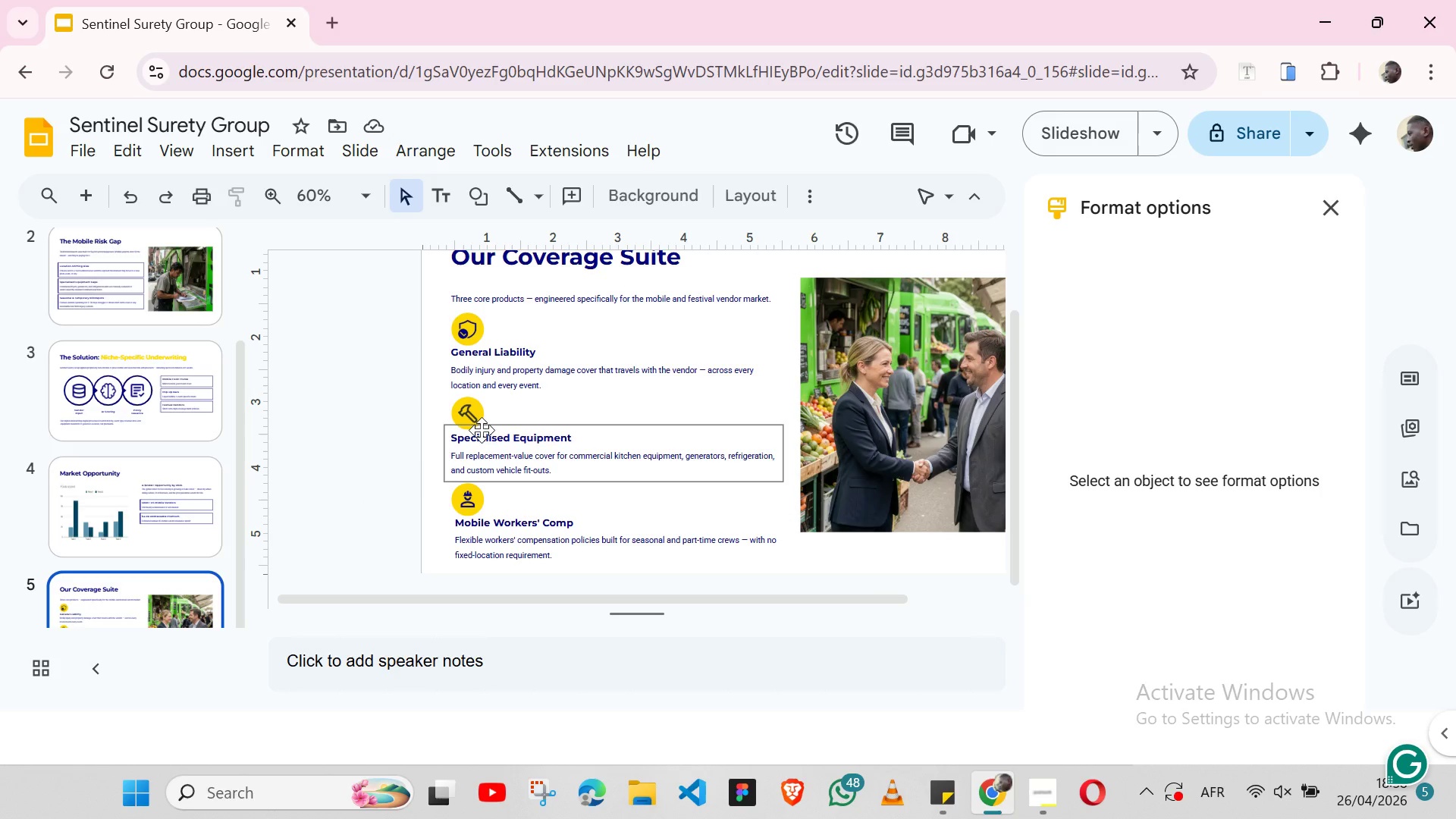 
key(Shift+ShiftLeft)
 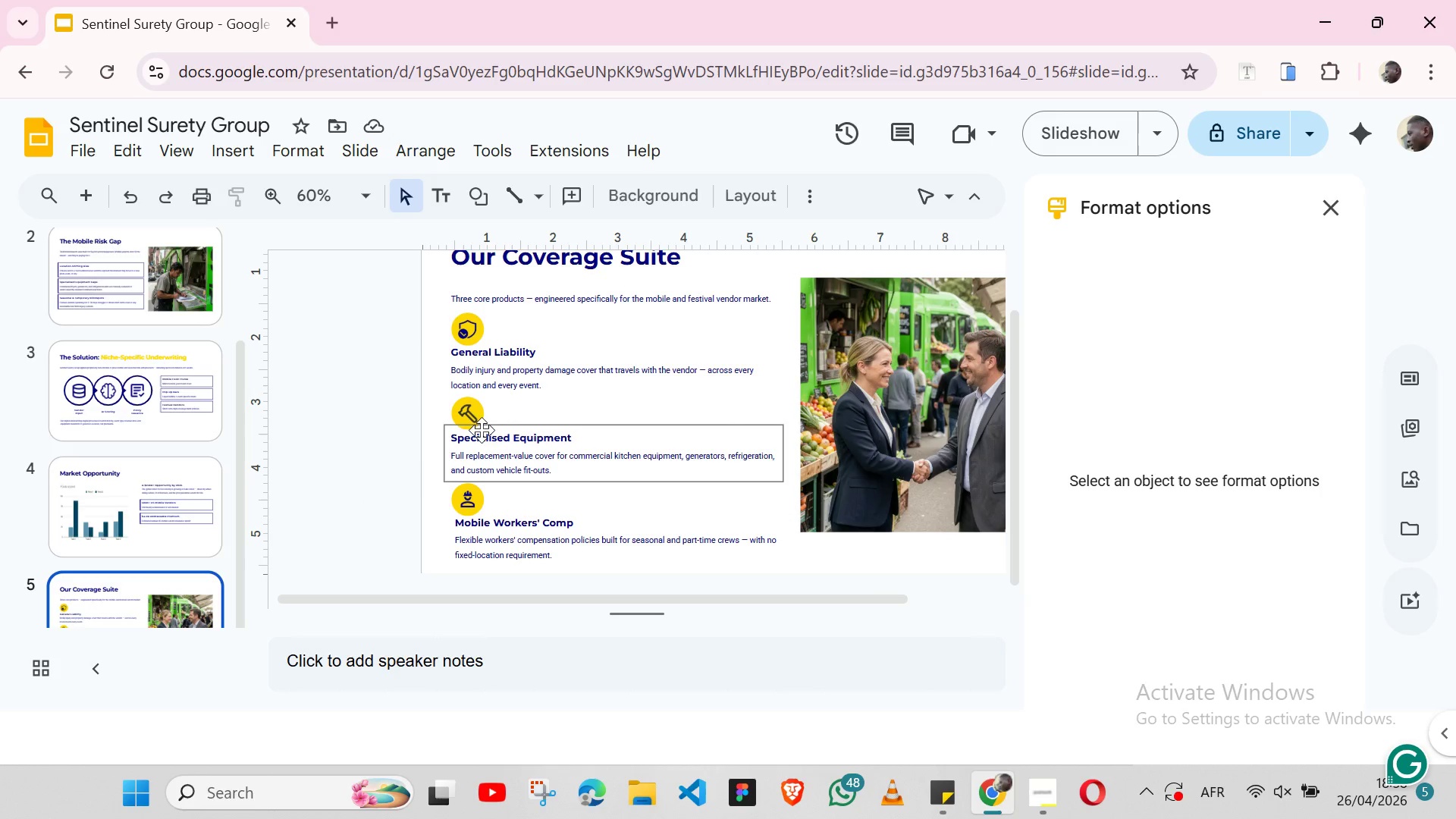 
wait(6.05)
 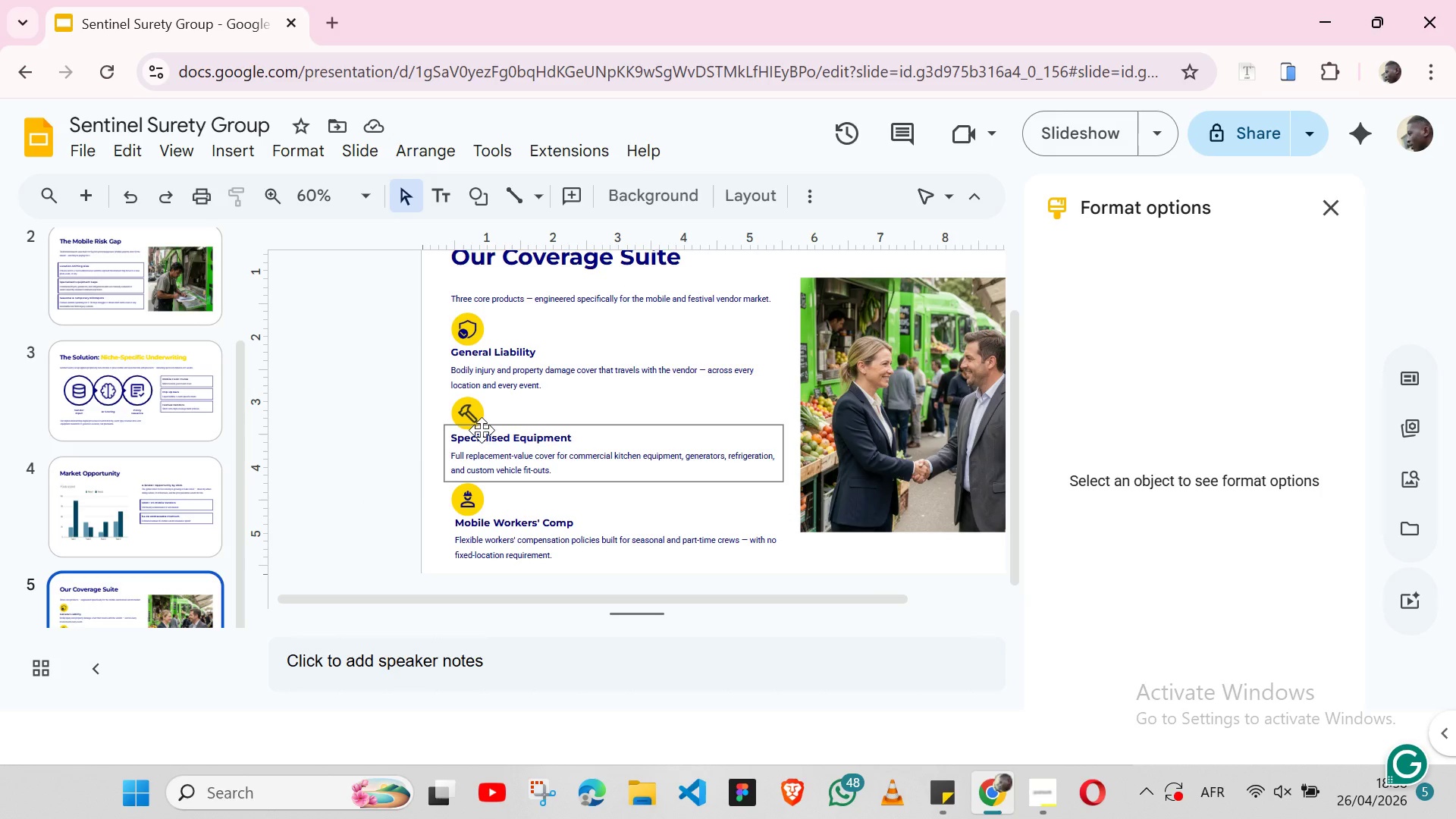 
left_click([475, 417])
 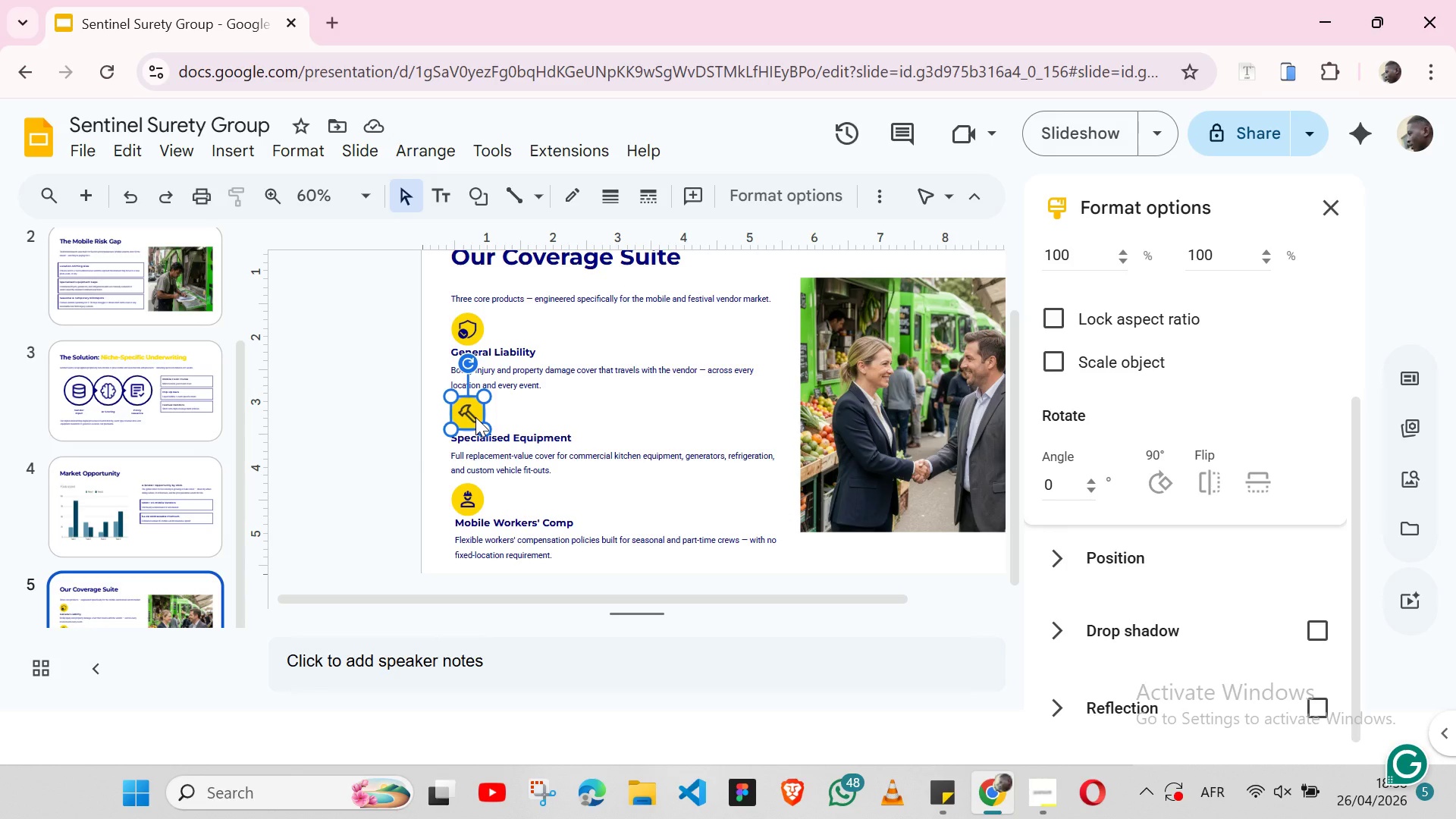 
wait(5.59)
 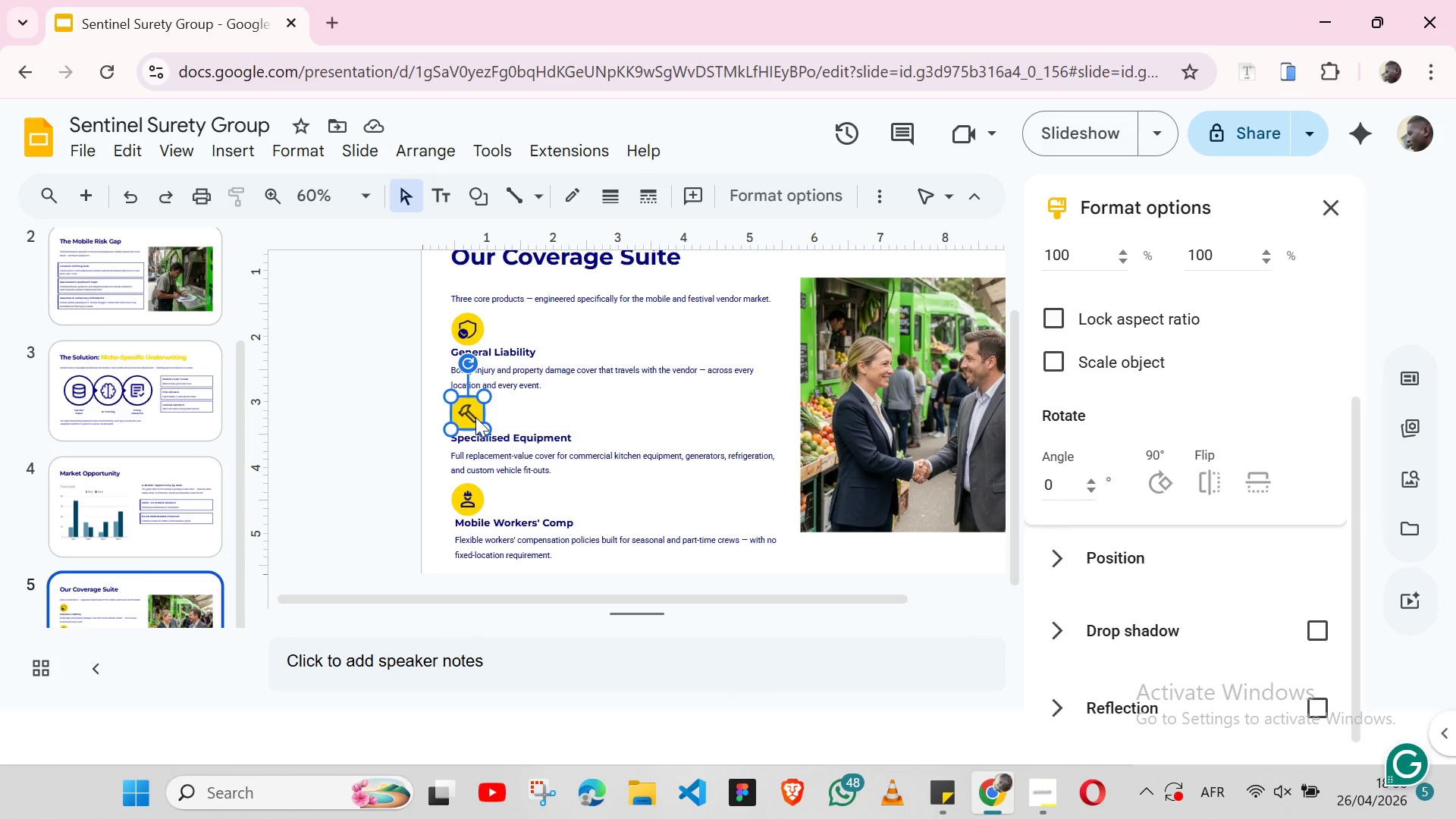 
hold_key(key=ShiftLeft, duration=1.34)
left_click([541, 430])
 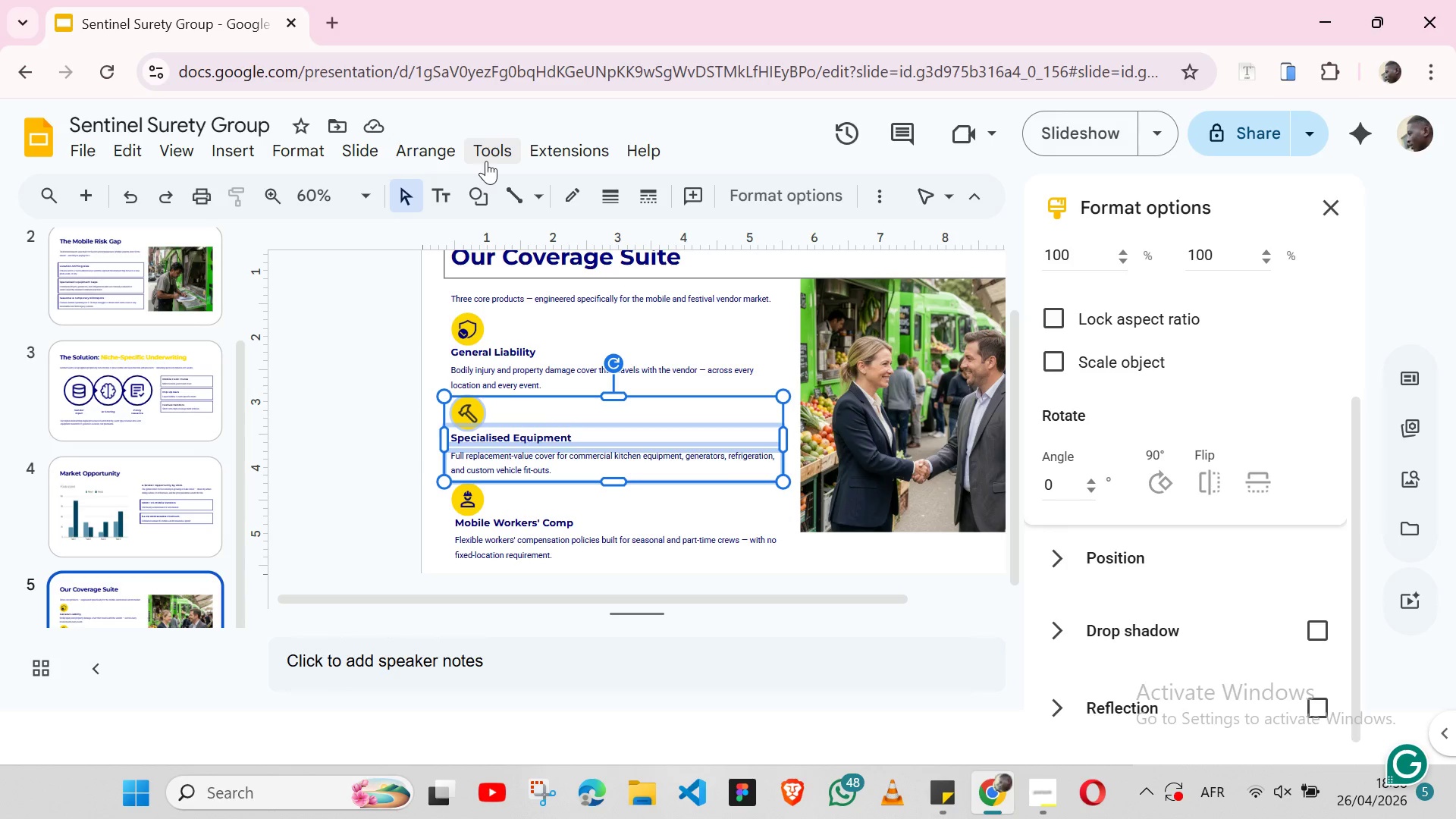 
left_click([456, 159])
 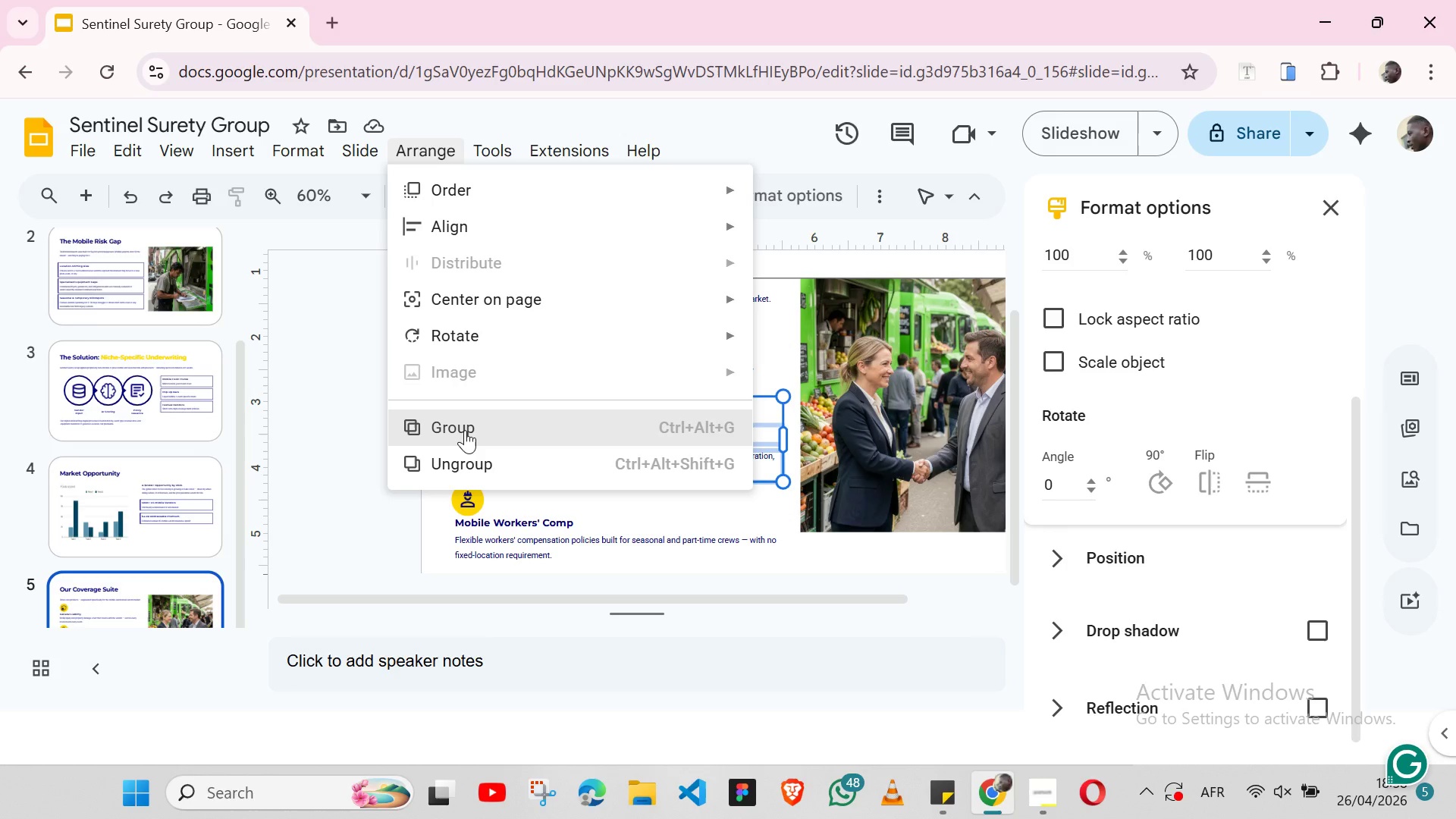 
left_click([465, 430])
 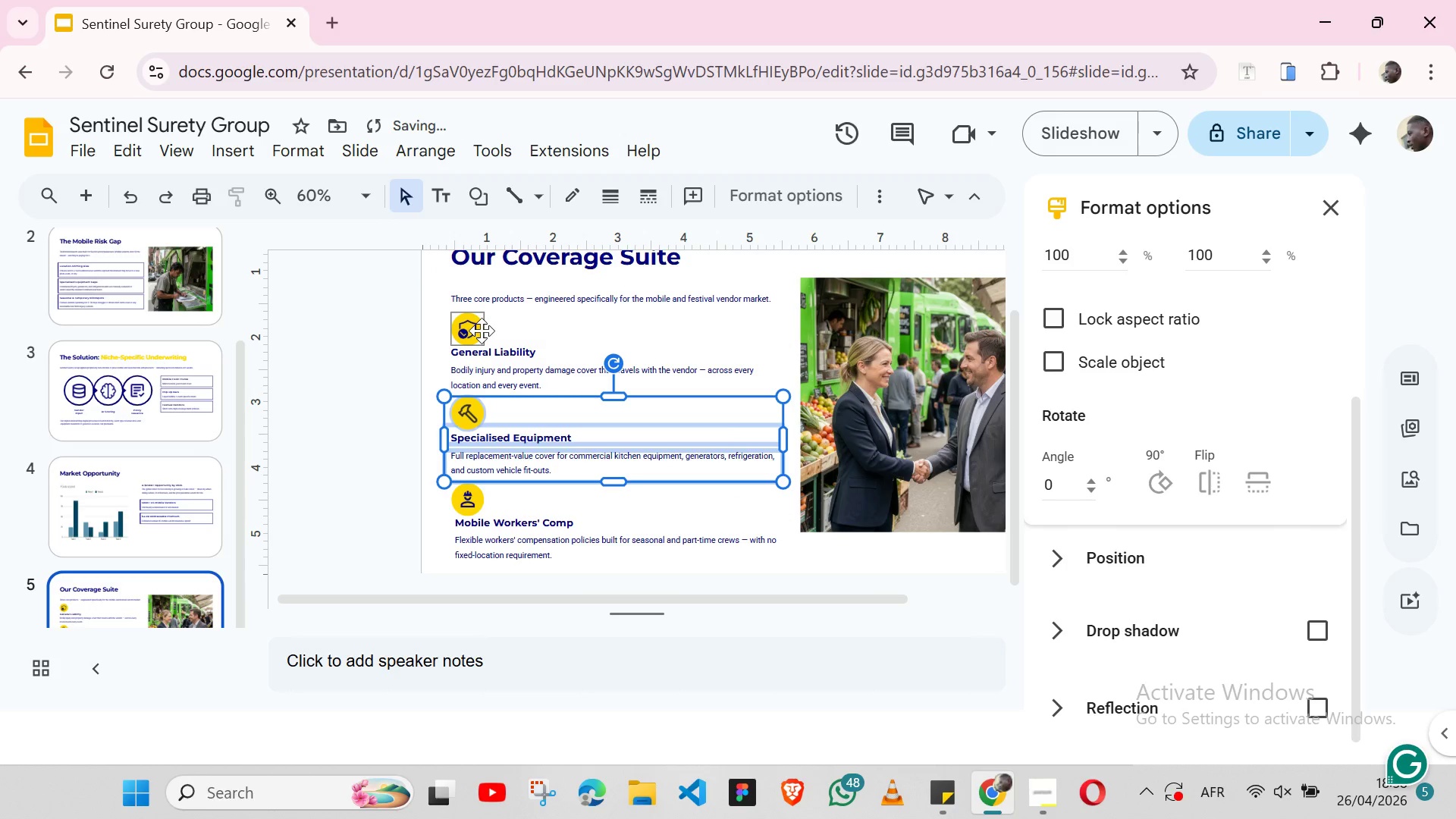 
left_click([480, 330])
 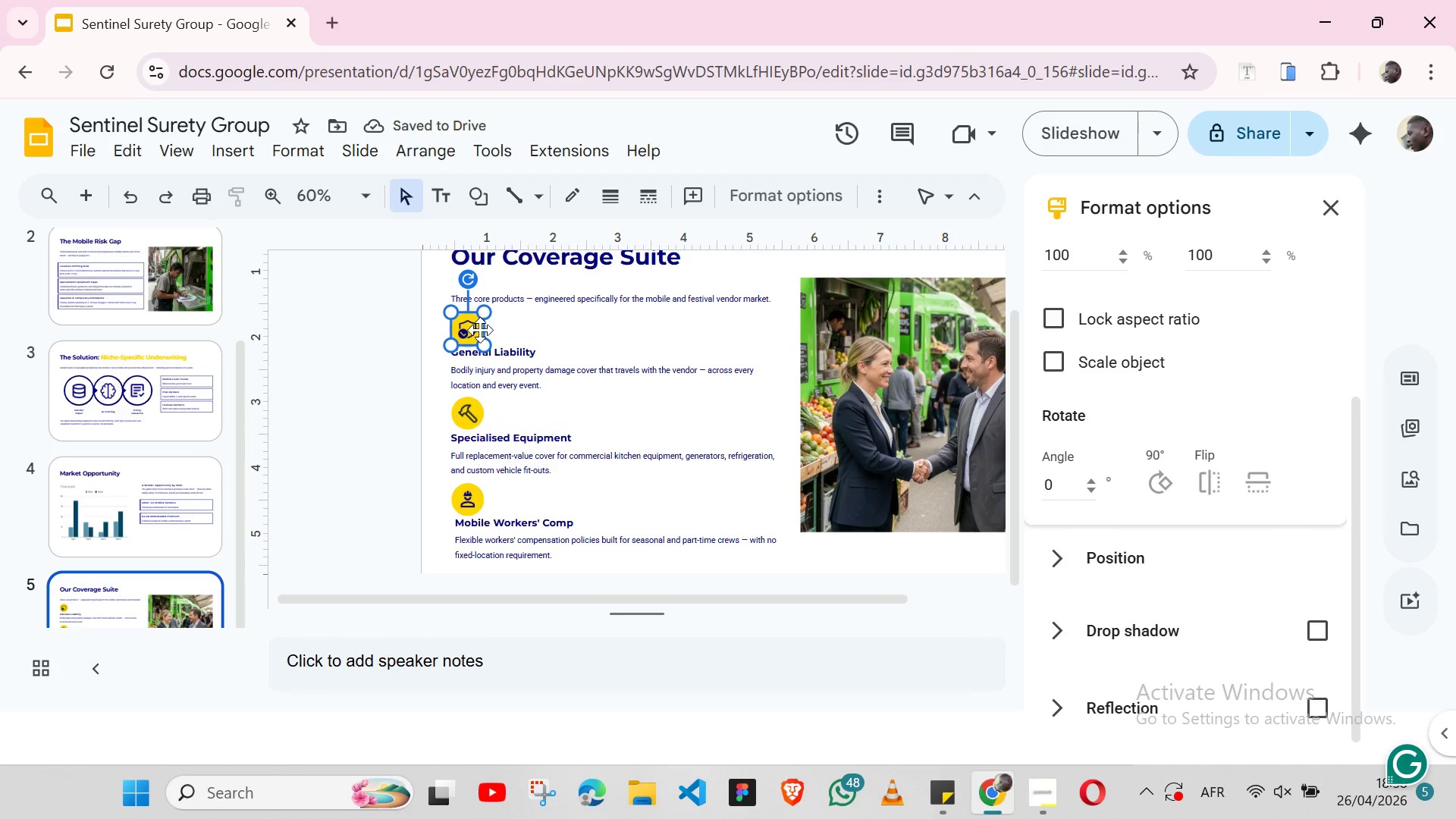 
hold_key(key=ShiftLeft, duration=1.42)
left_click([534, 351])
 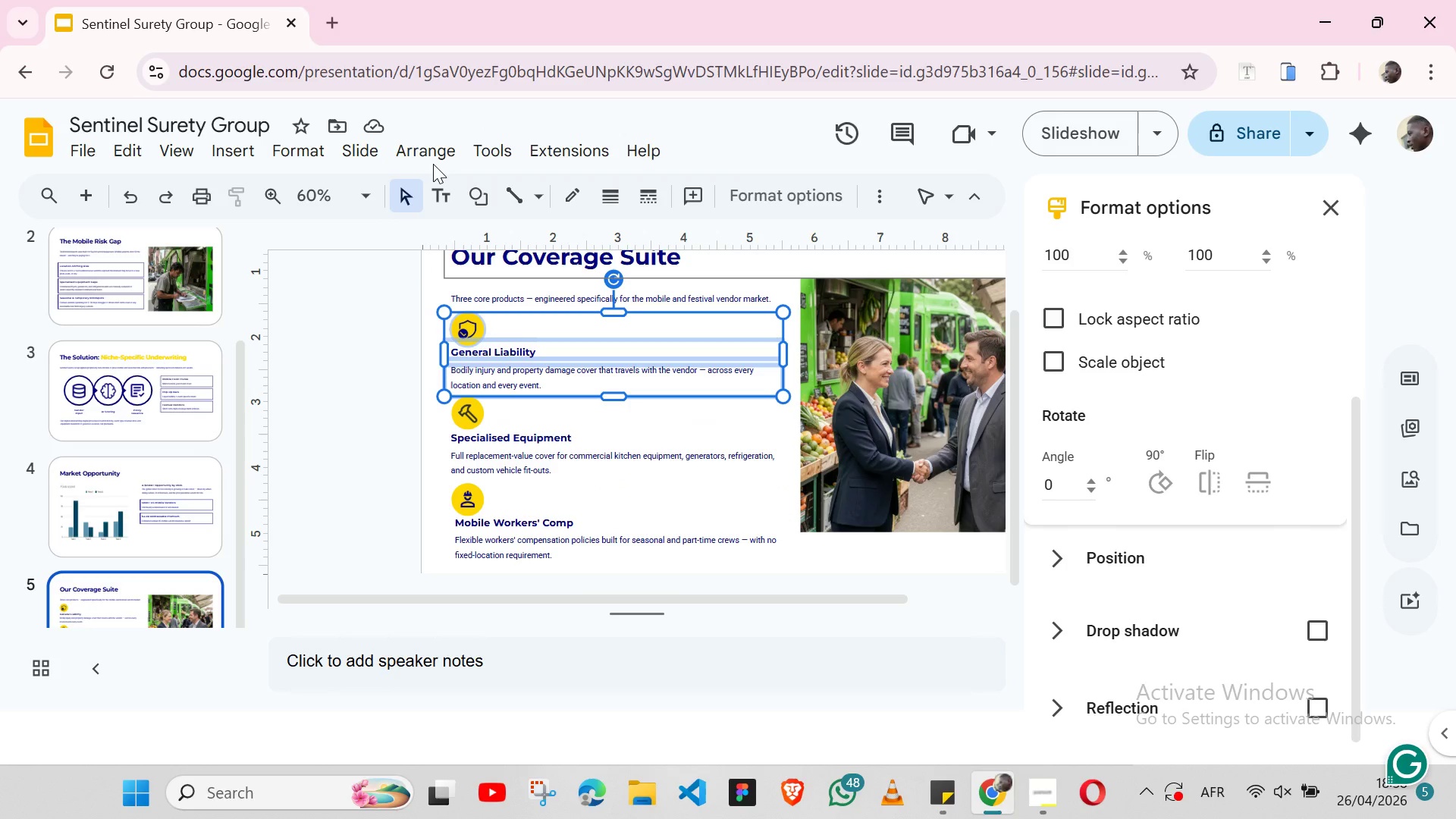 
left_click([423, 149])
 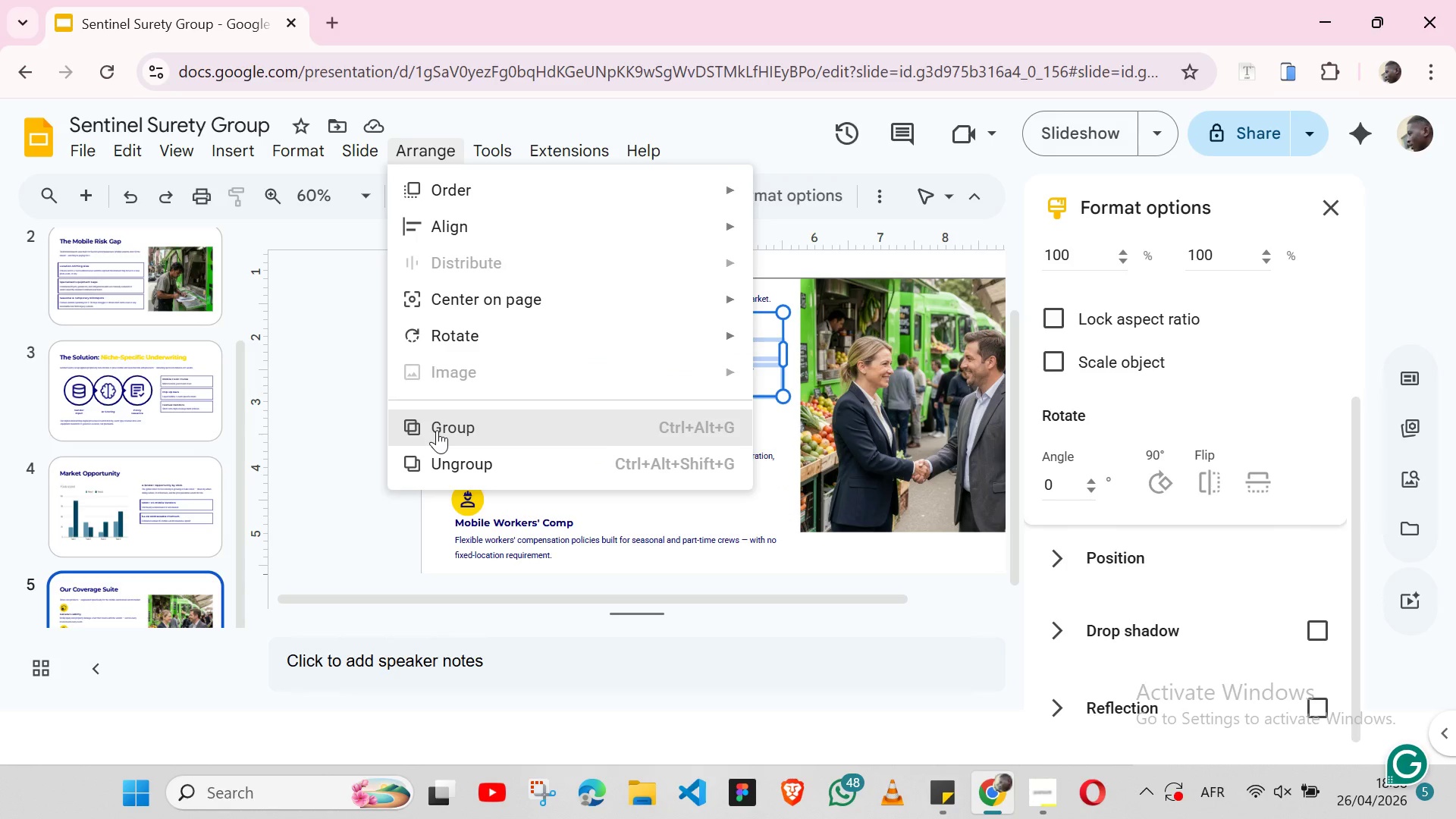 
left_click([437, 430])
 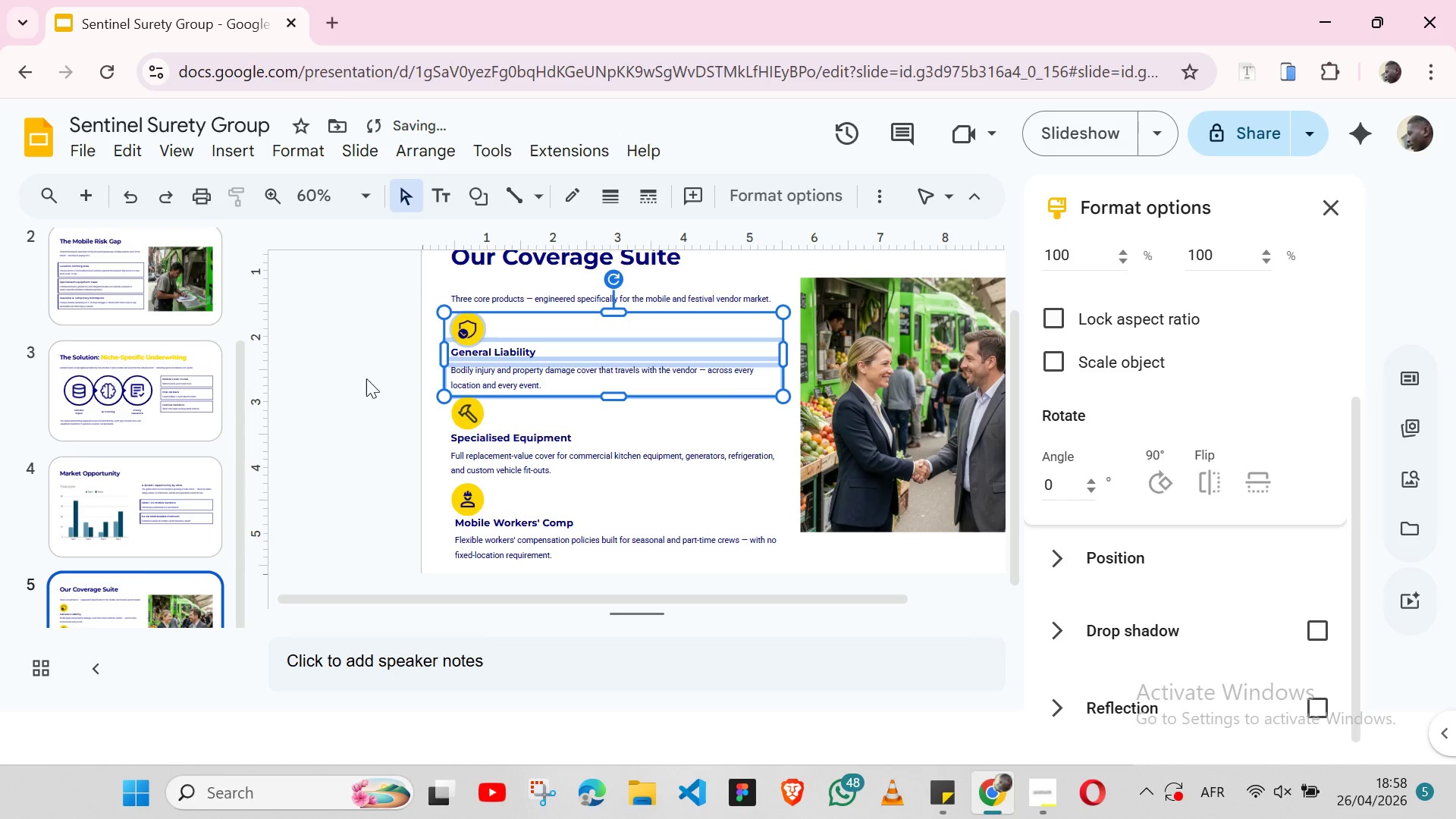 
left_click([365, 386])
 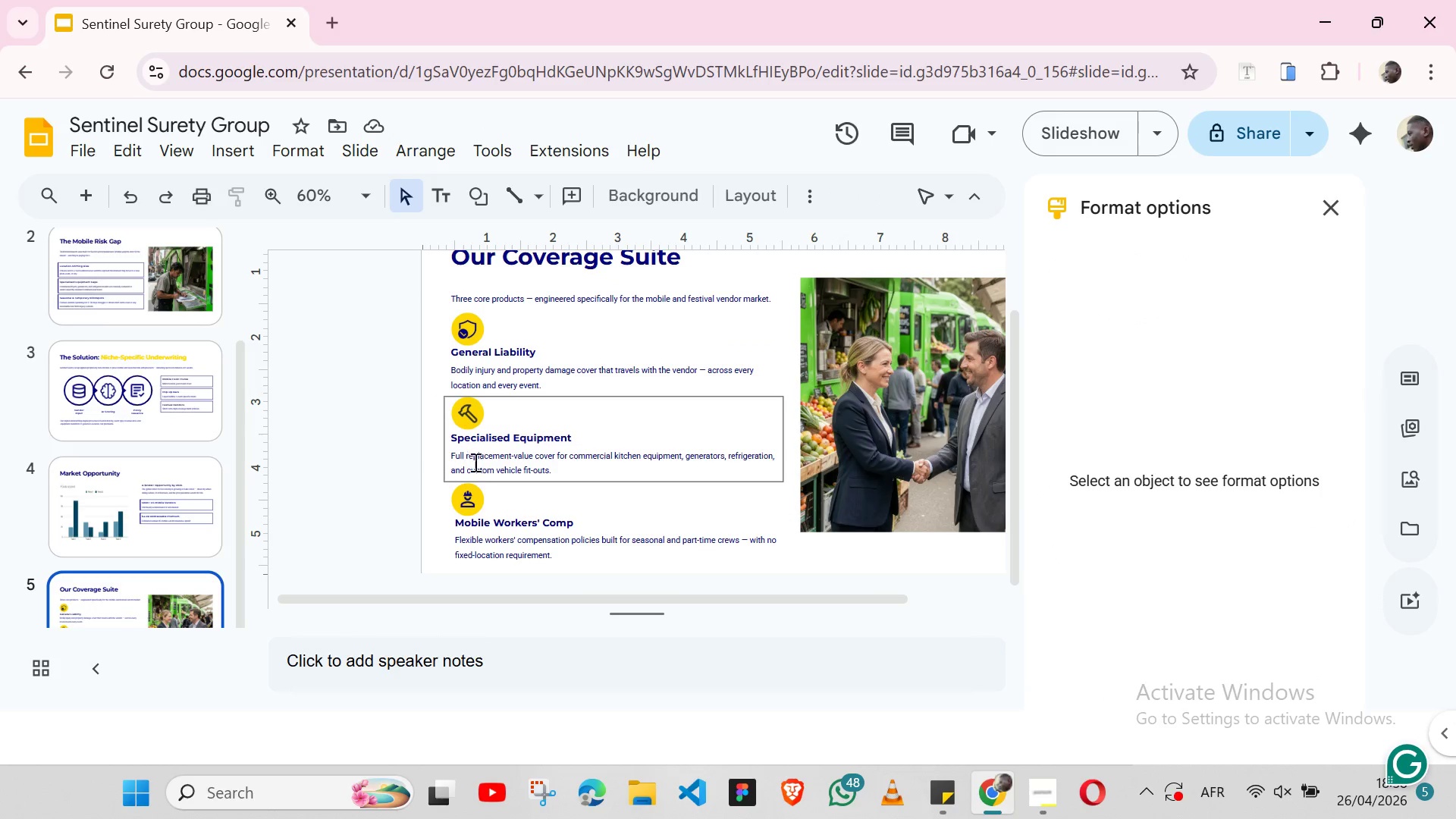 
wait(5.44)
 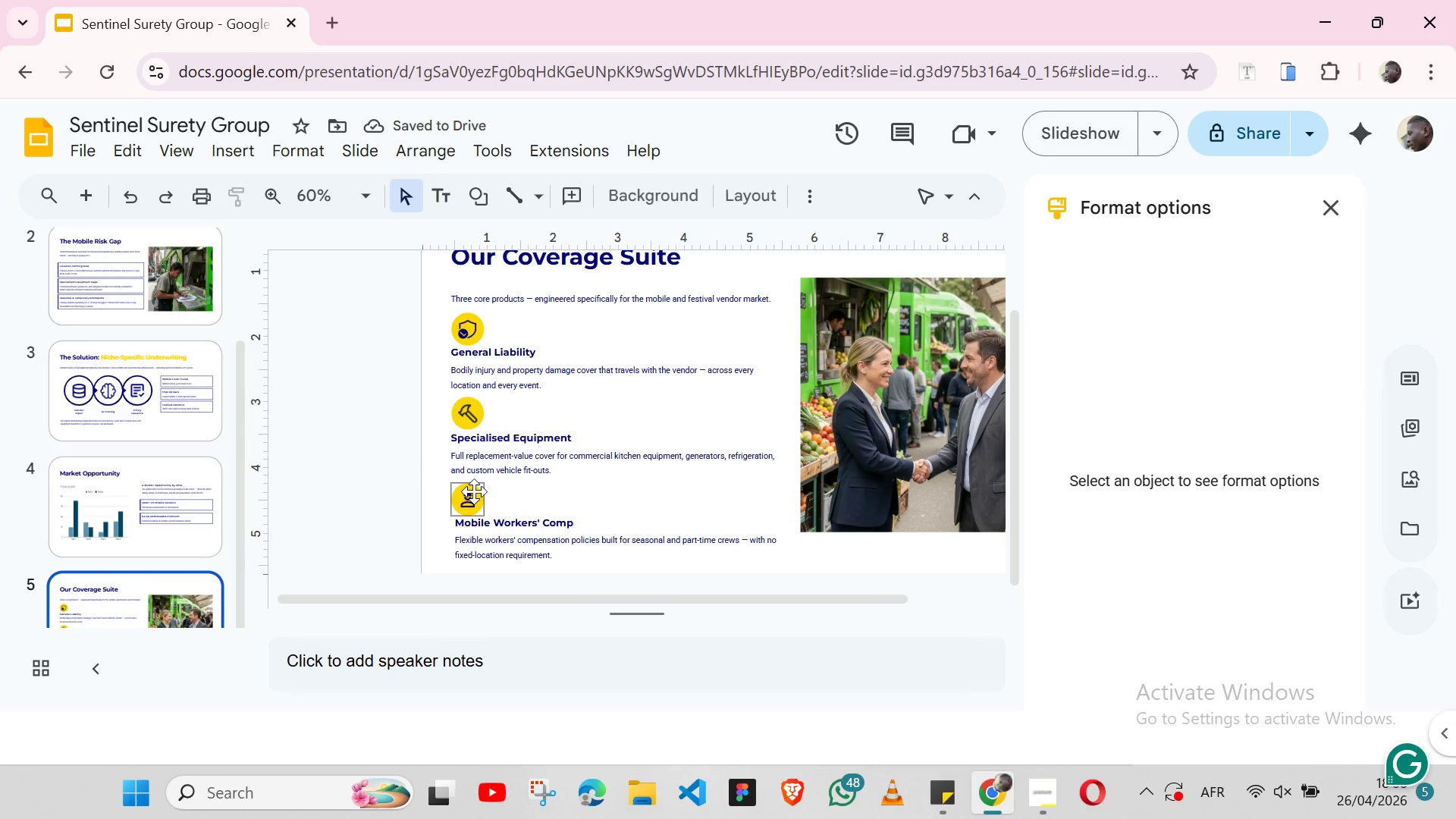 
left_click([479, 500])
 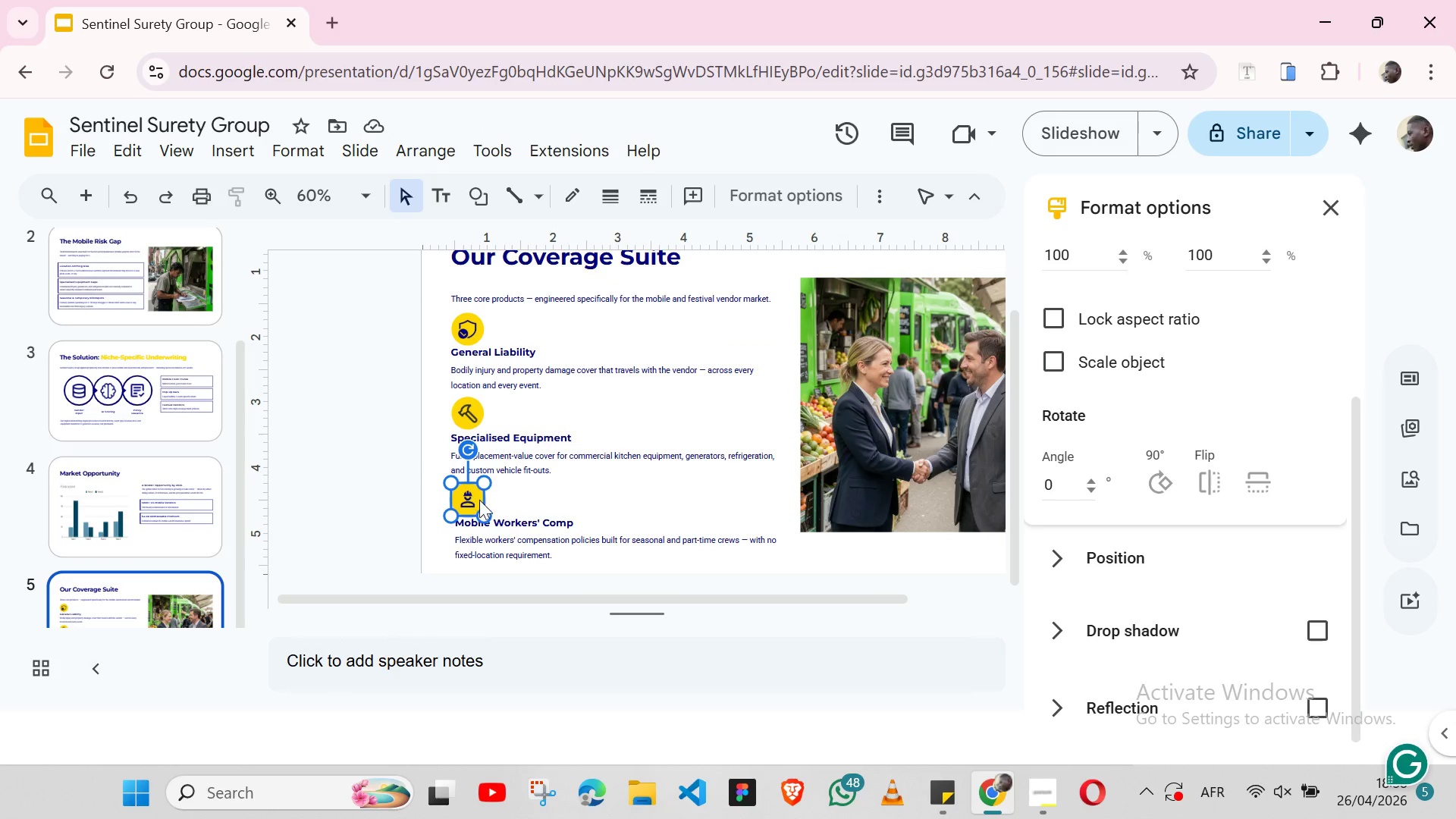 
hold_key(key=ShiftLeft, duration=1.34)
left_click([560, 516])